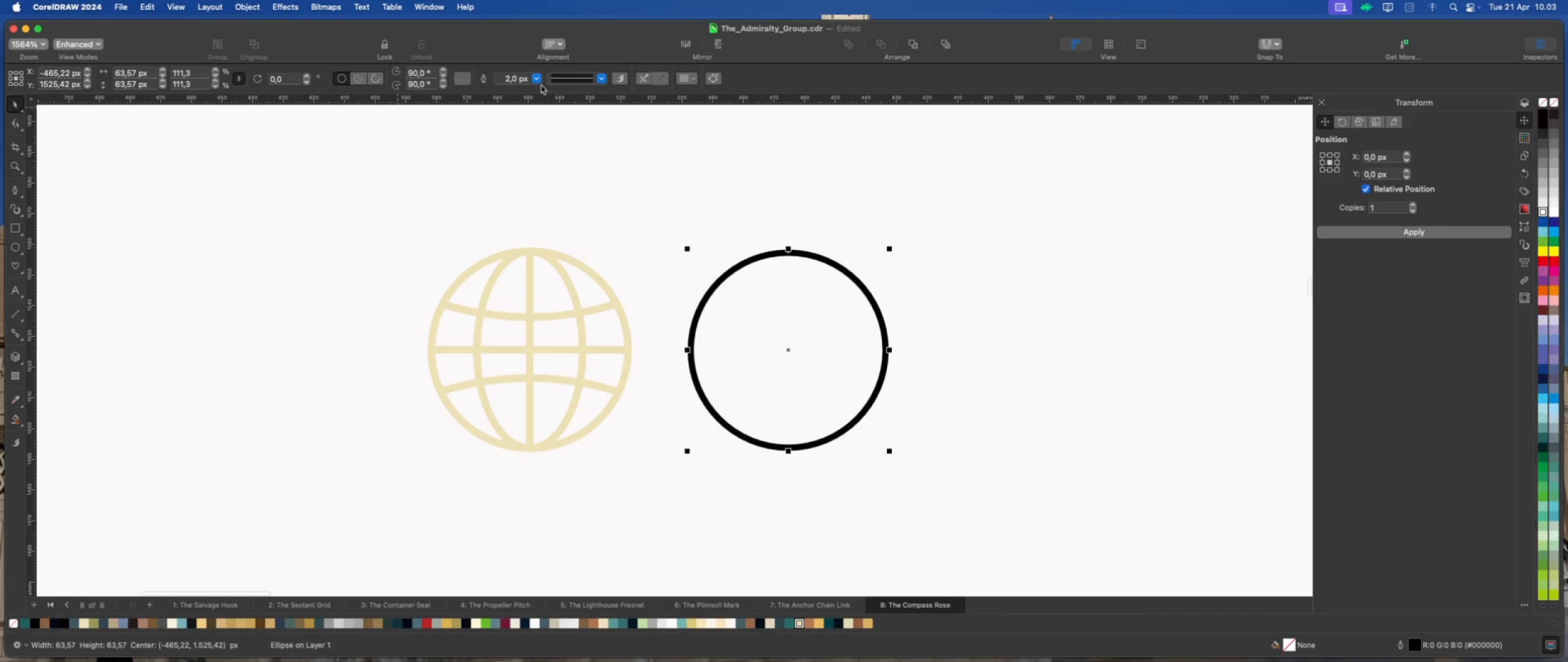 
left_click([540, 78])
 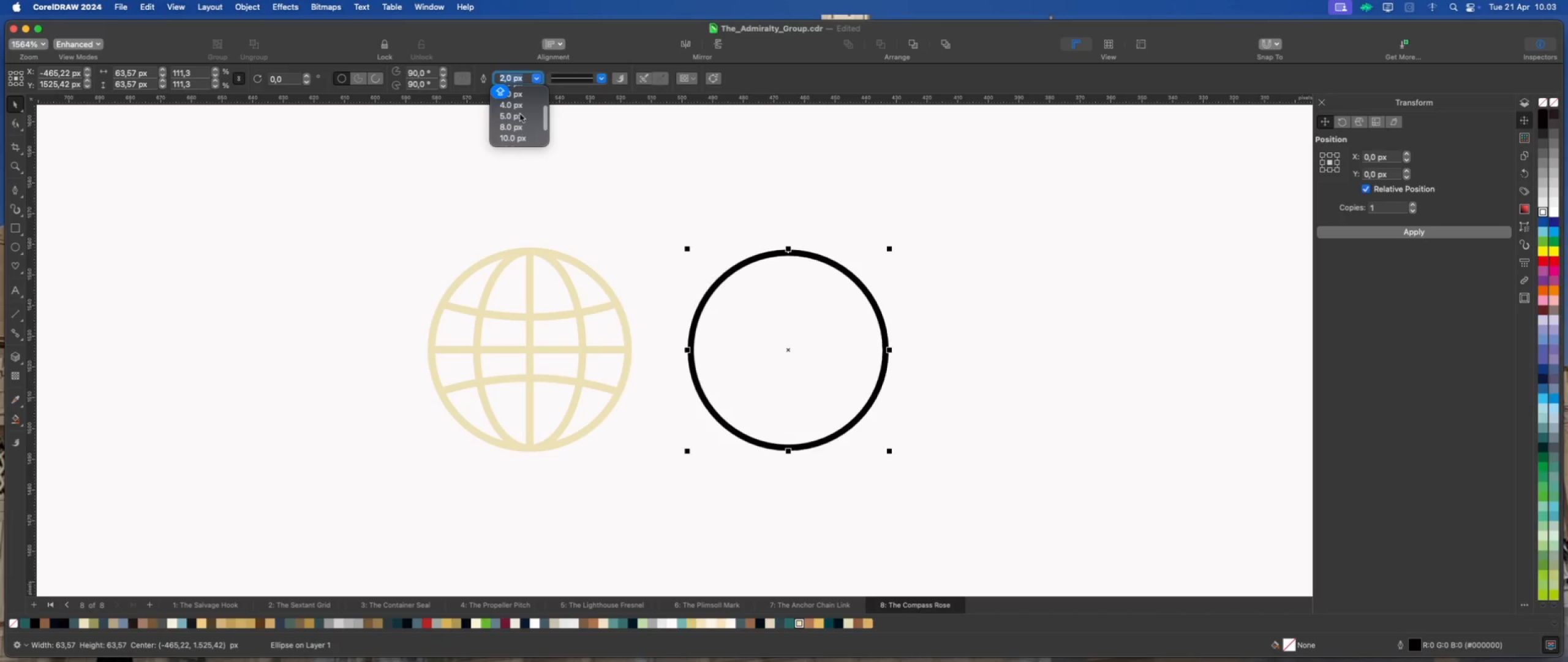 
left_click([519, 105])
 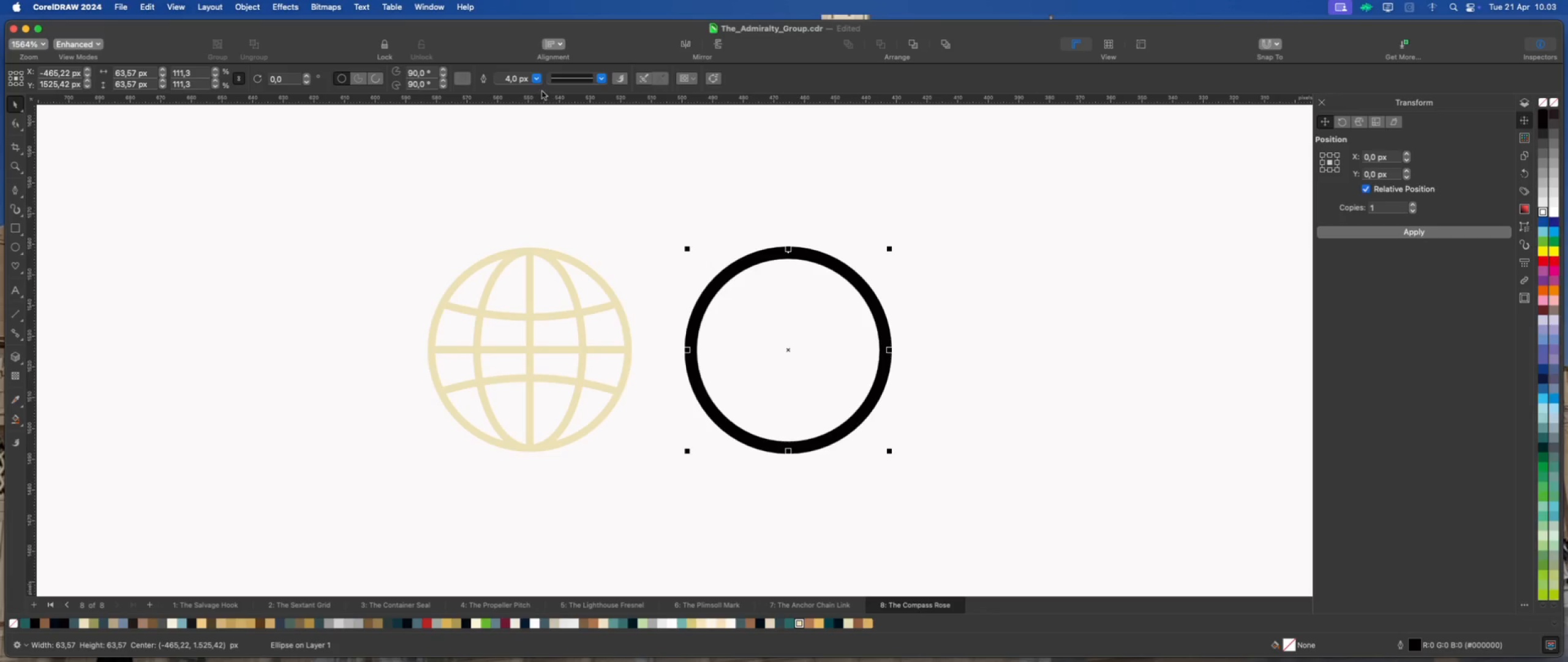 
left_click([538, 82])
 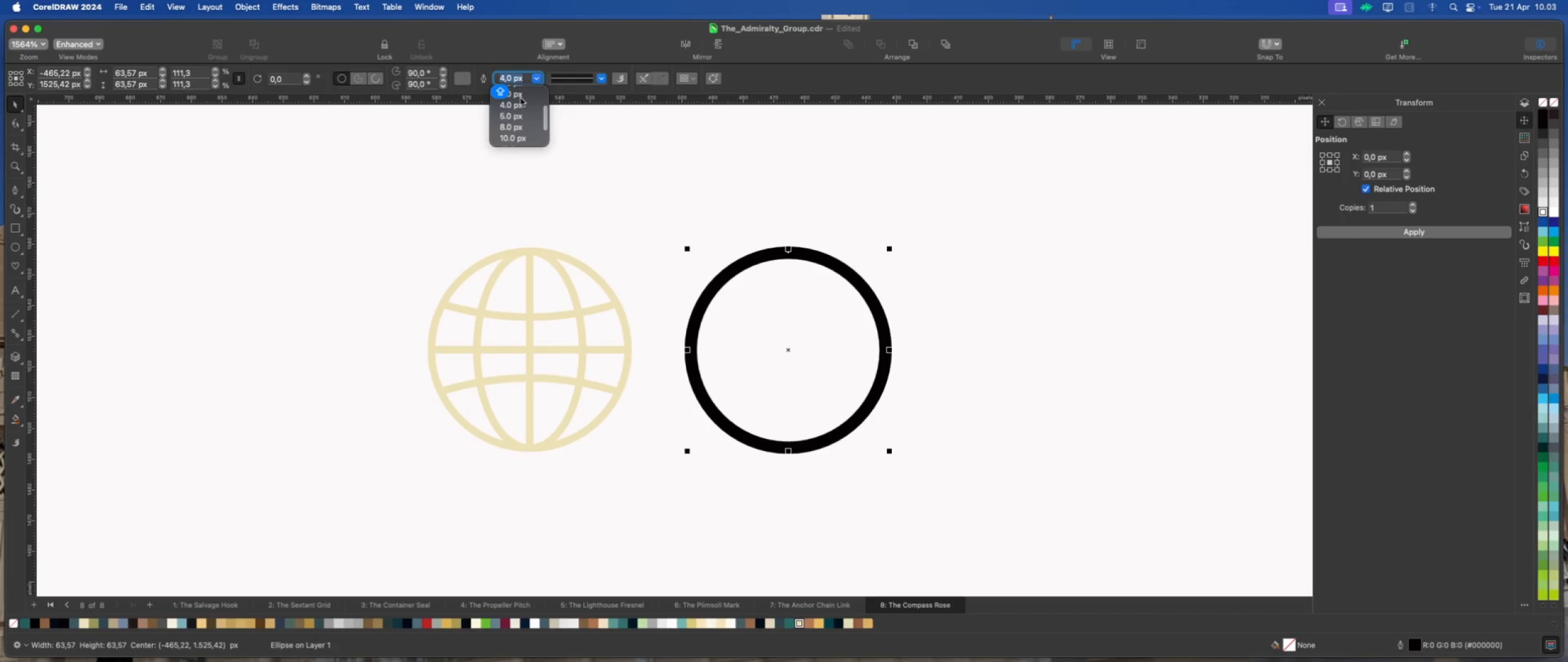 
scroll: coordinate [520, 104], scroll_direction: up, amount: 4.0
 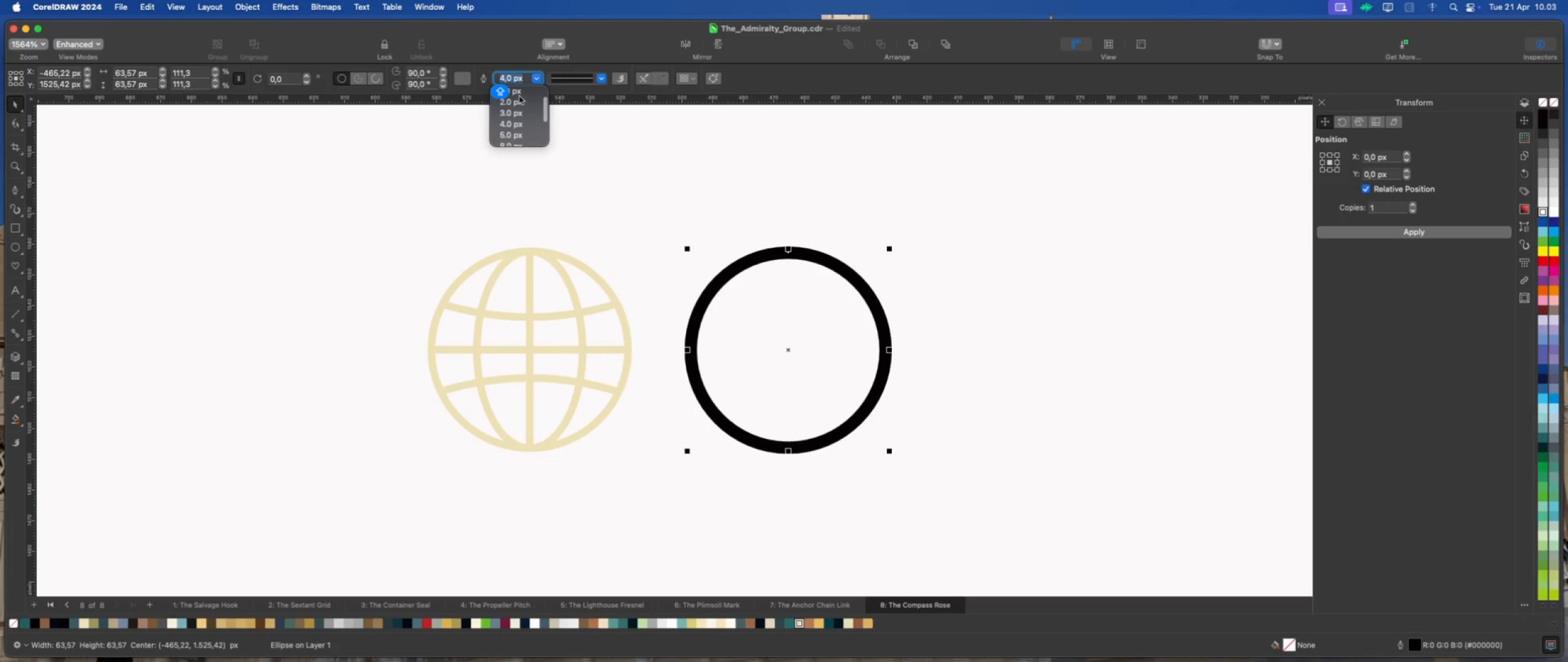 
left_click([519, 96])
 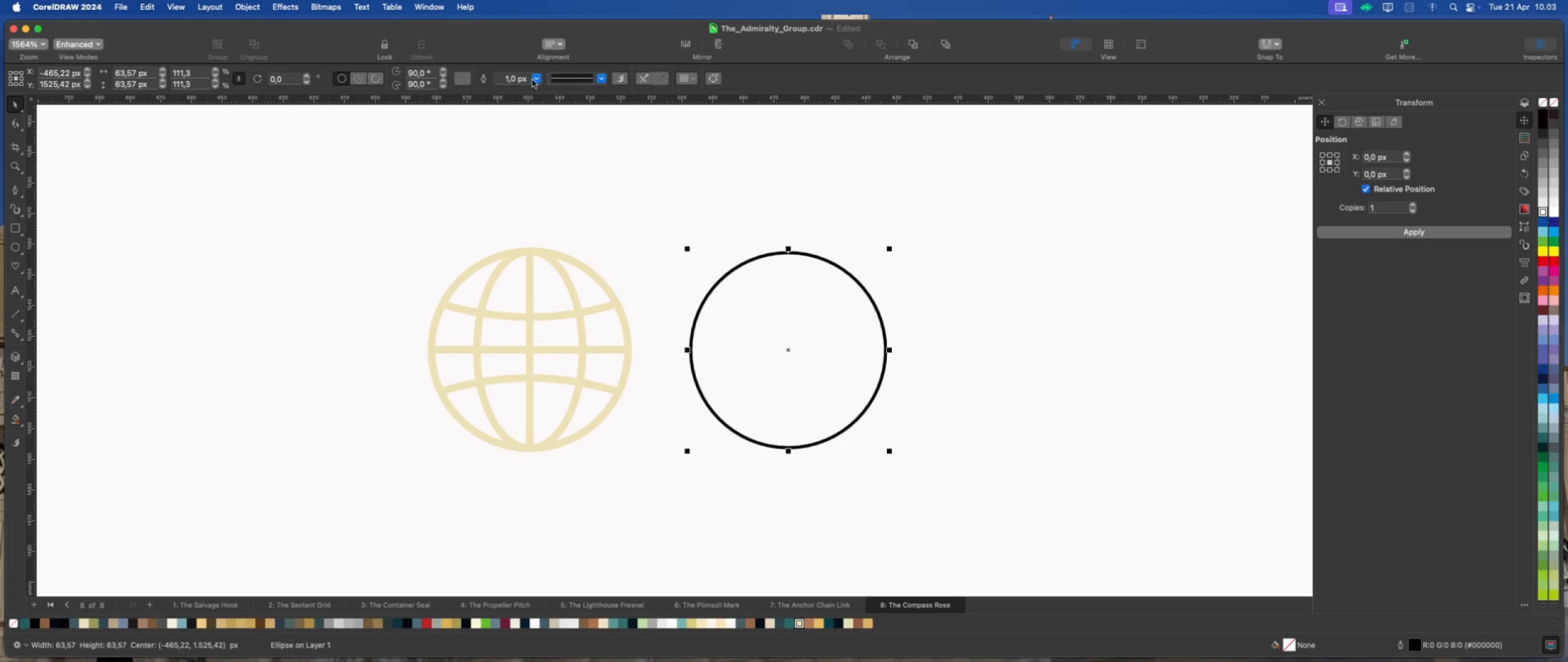 
left_click([545, 79])
 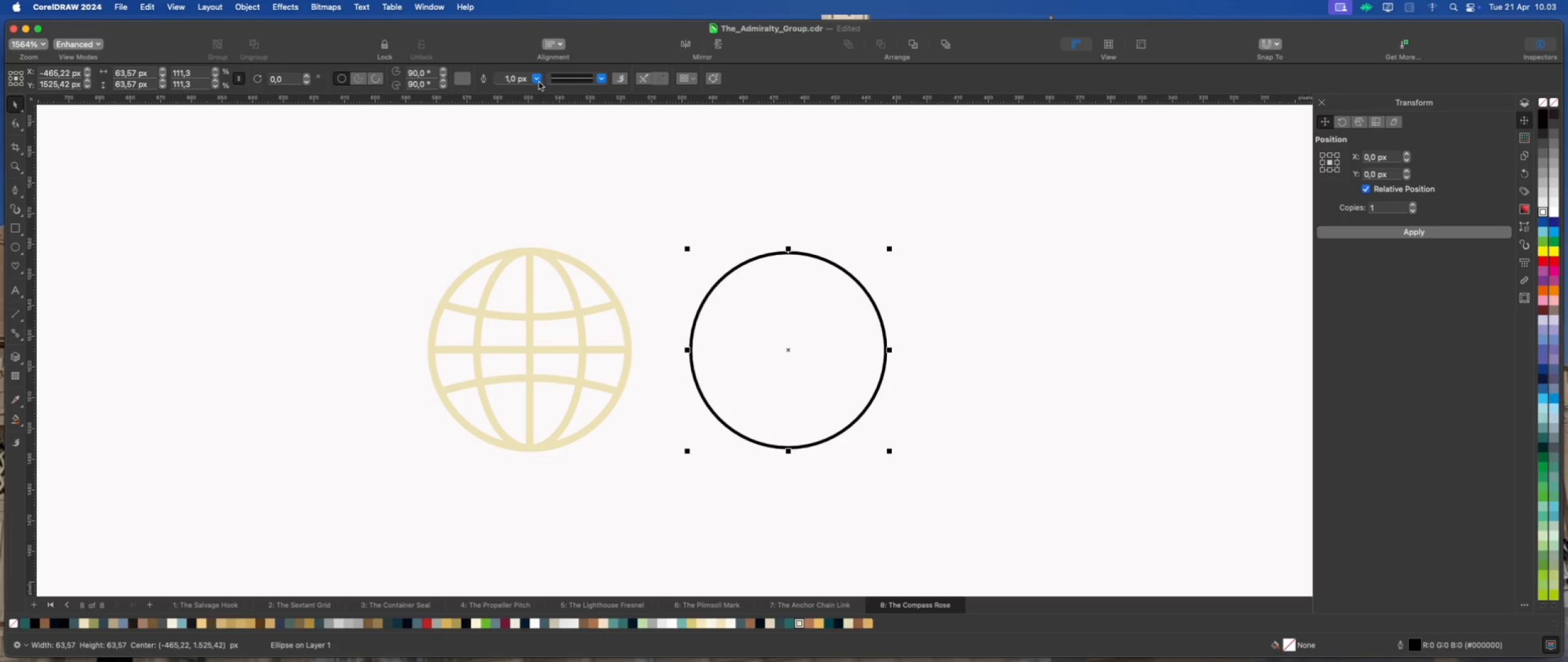 
left_click([538, 80])
 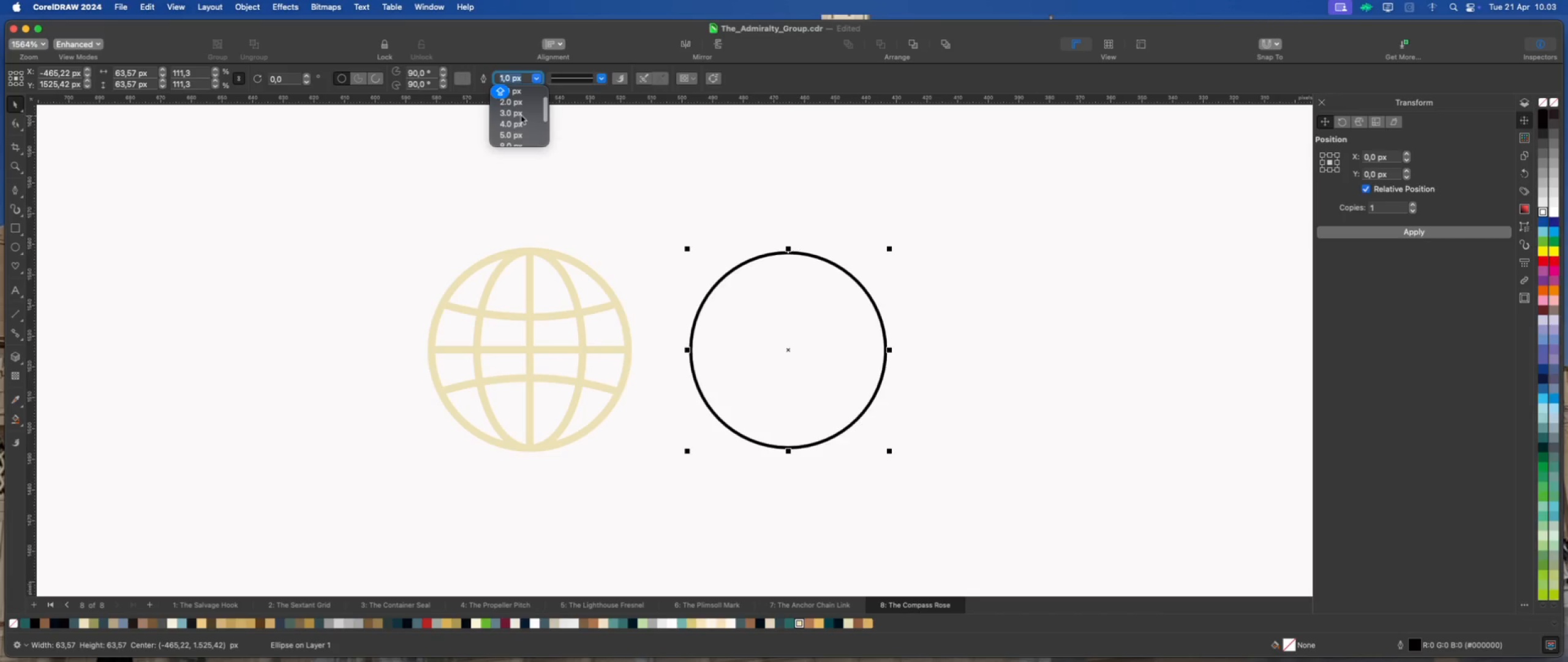 
left_click([518, 97])
 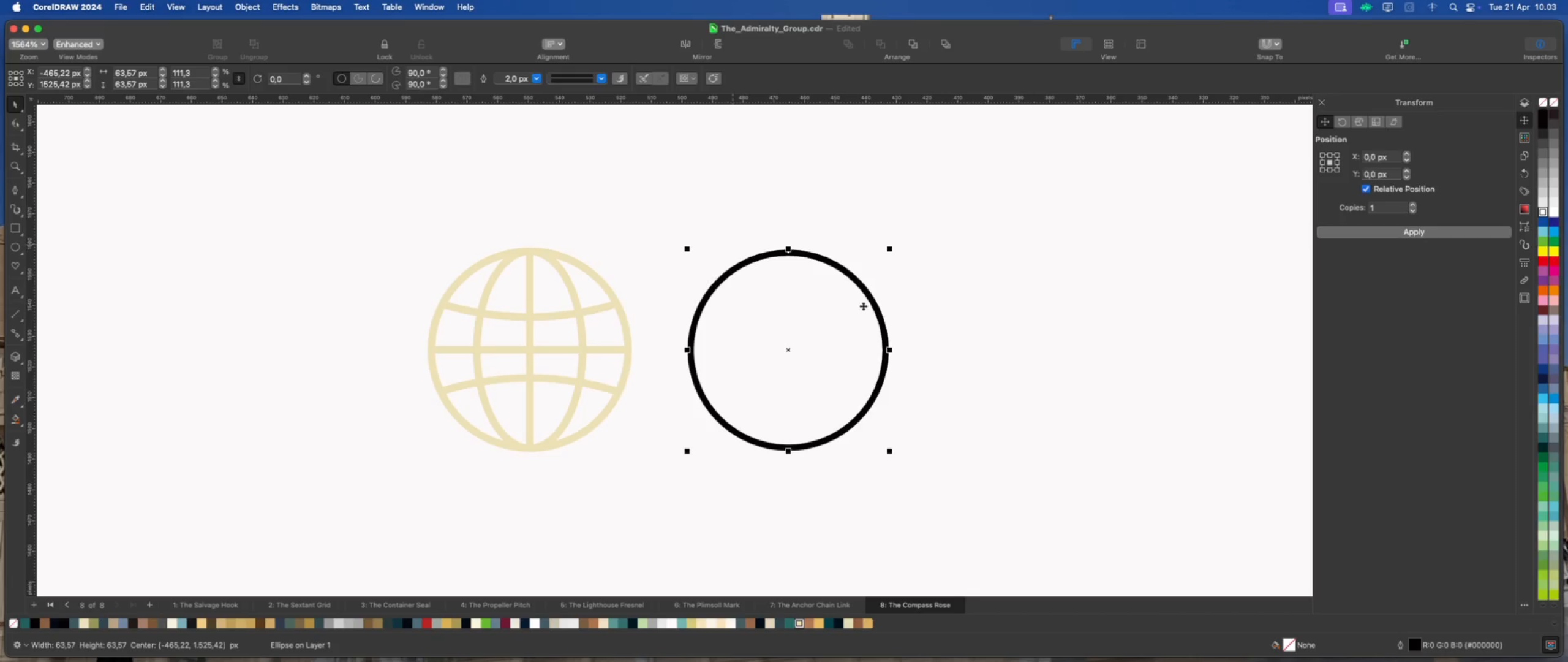 
wait(5.63)
 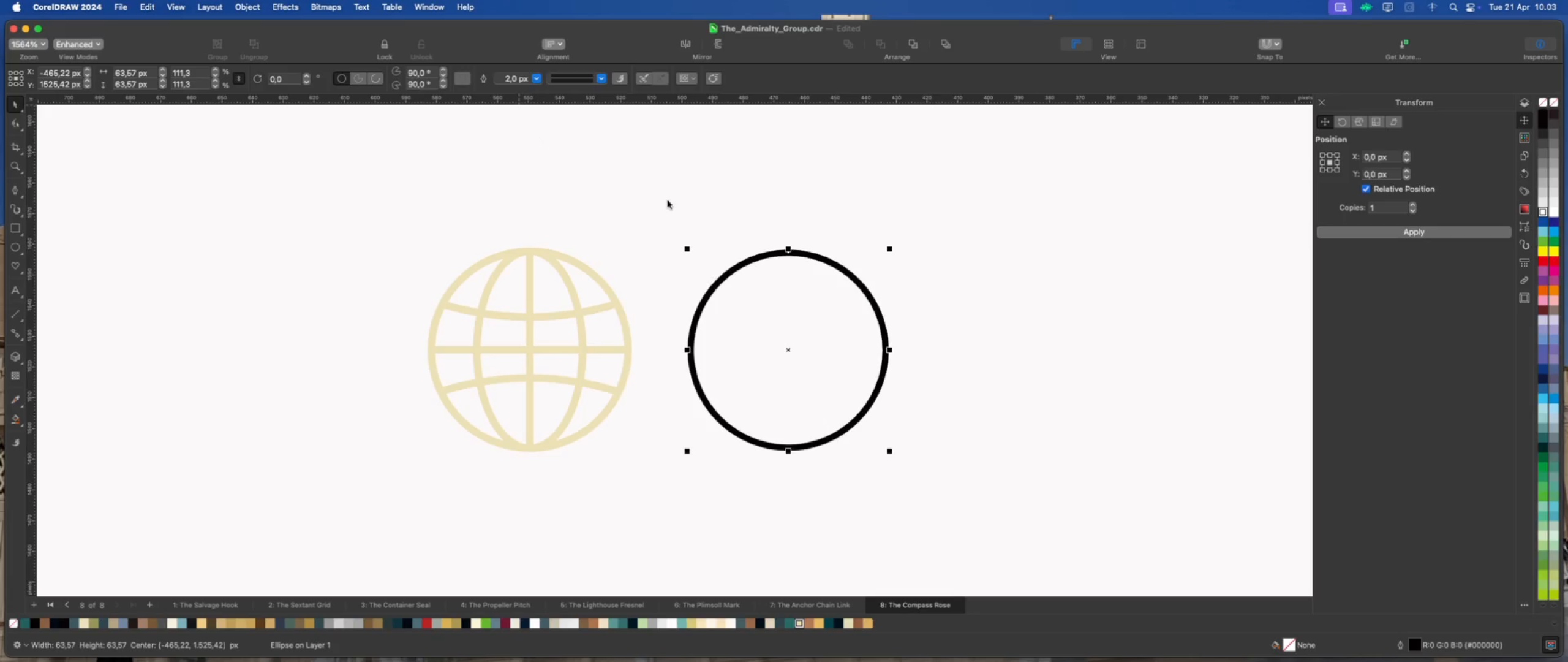 
left_click([948, 315])
 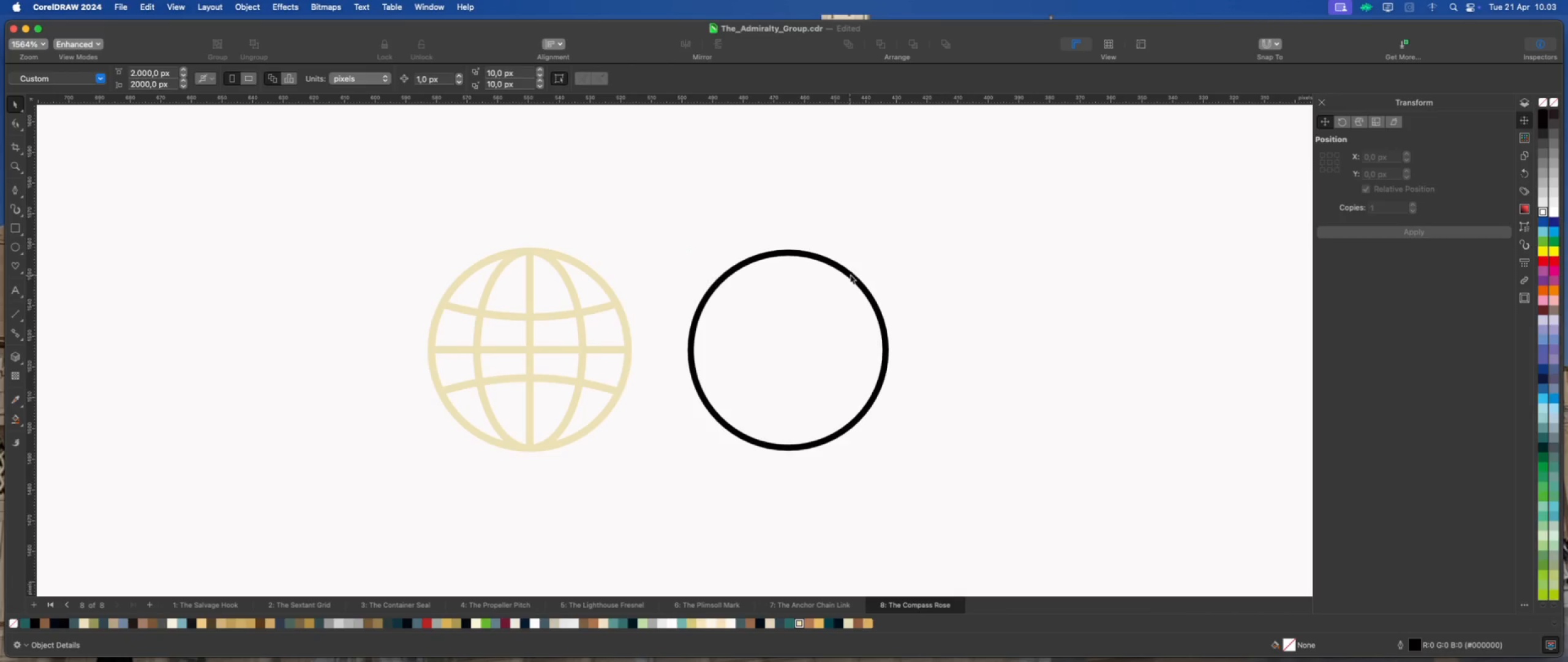 
left_click([851, 274])
 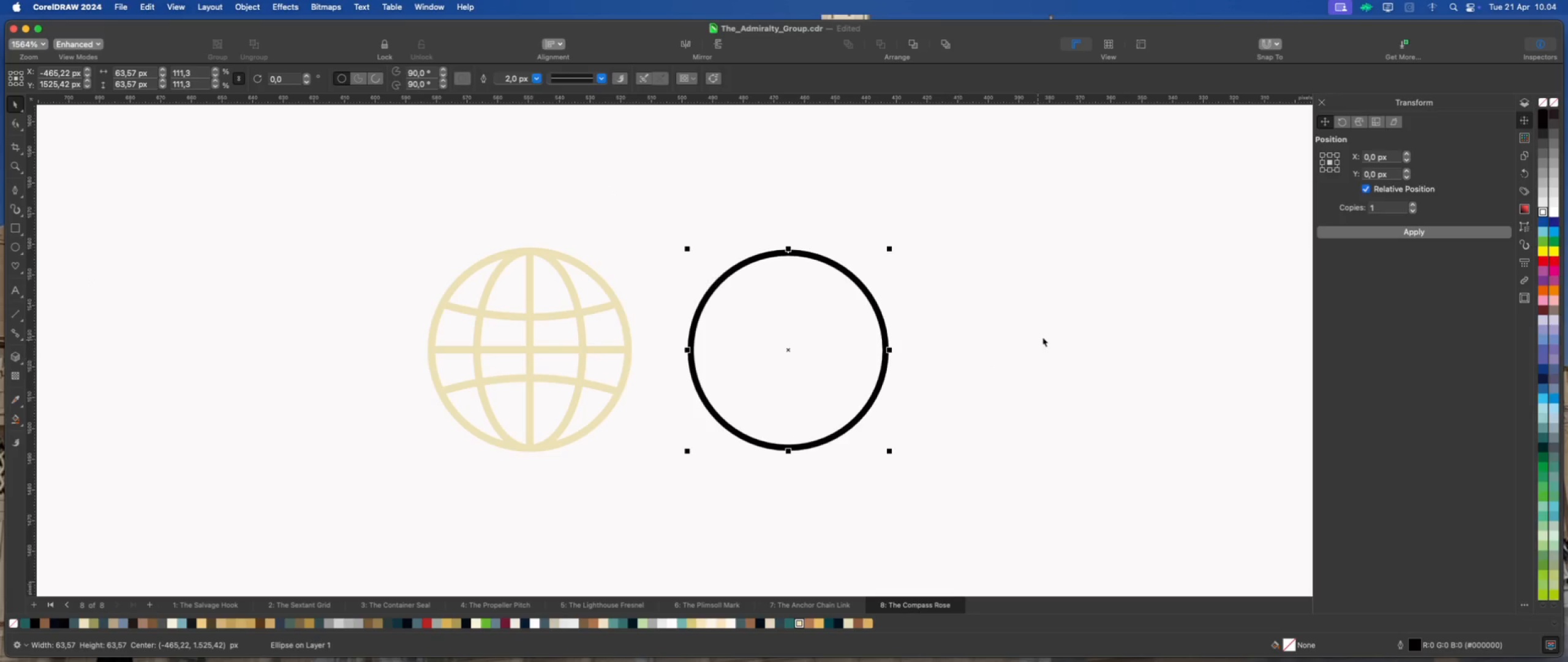 
left_click([1338, 235])
 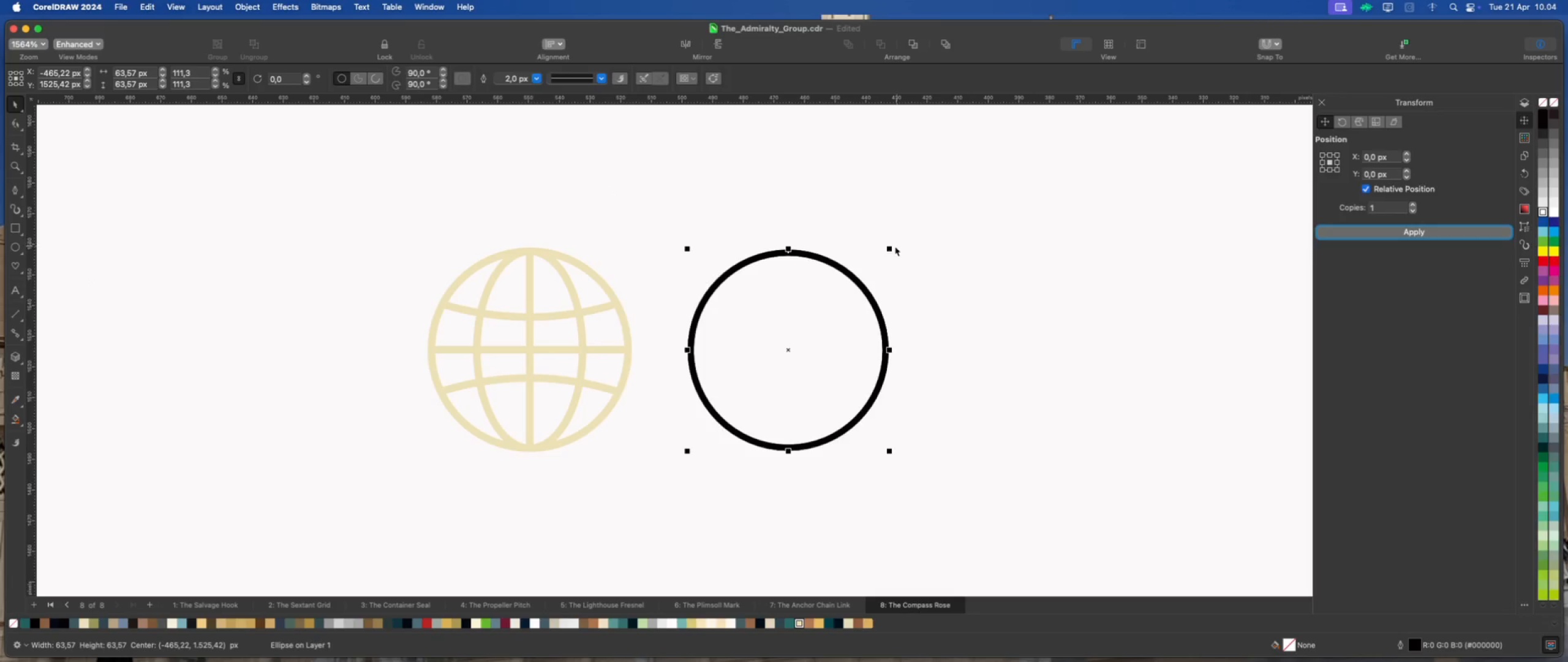 
left_click_drag(start_coordinate=[893, 247], to_coordinate=[829, 330])
 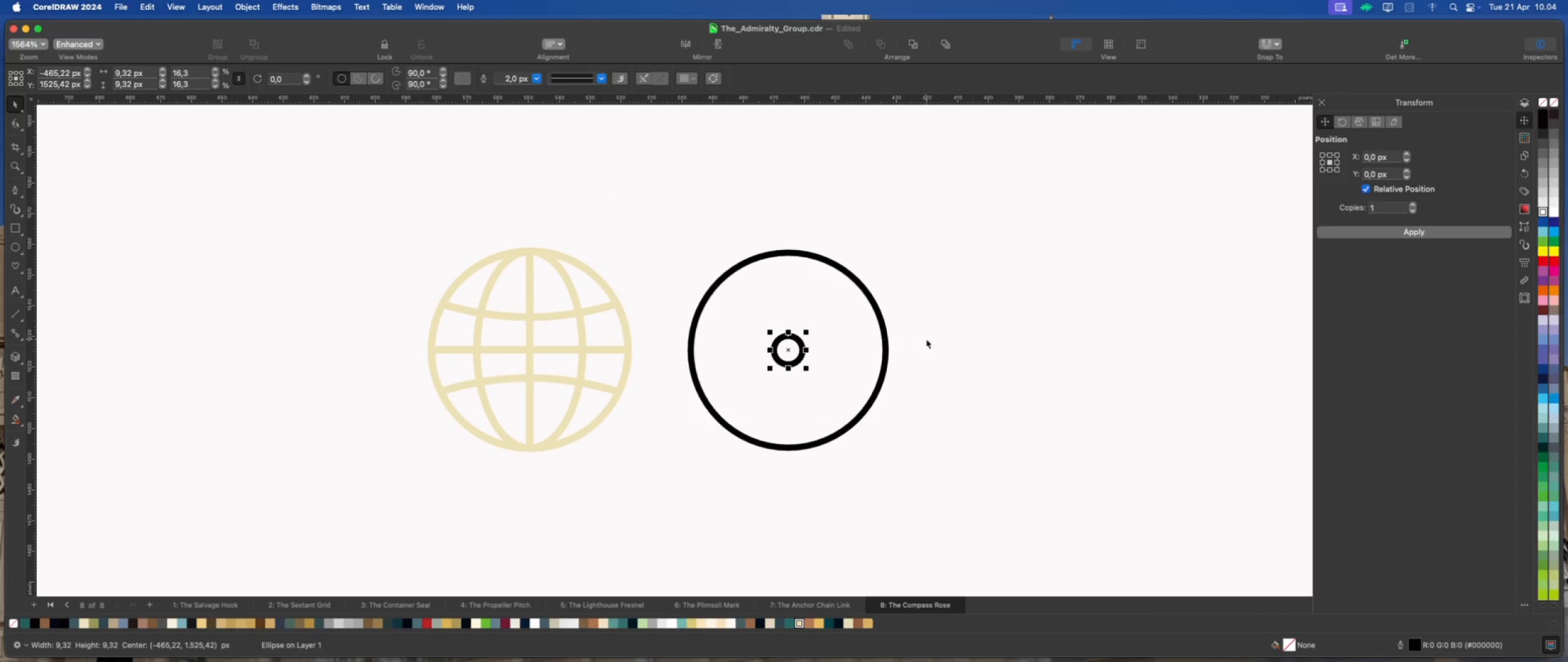 
hold_key(key=ShiftLeft, duration=1.69)
 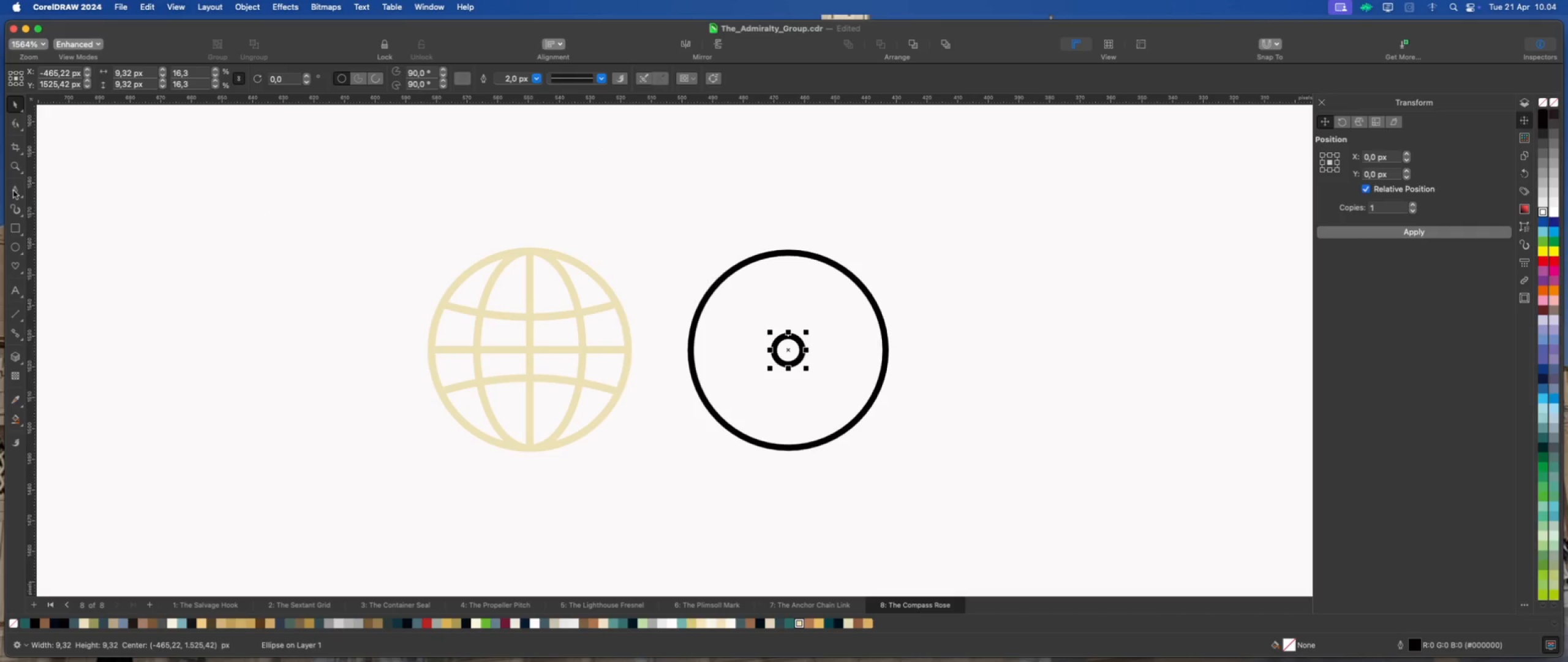 
wait(6.02)
 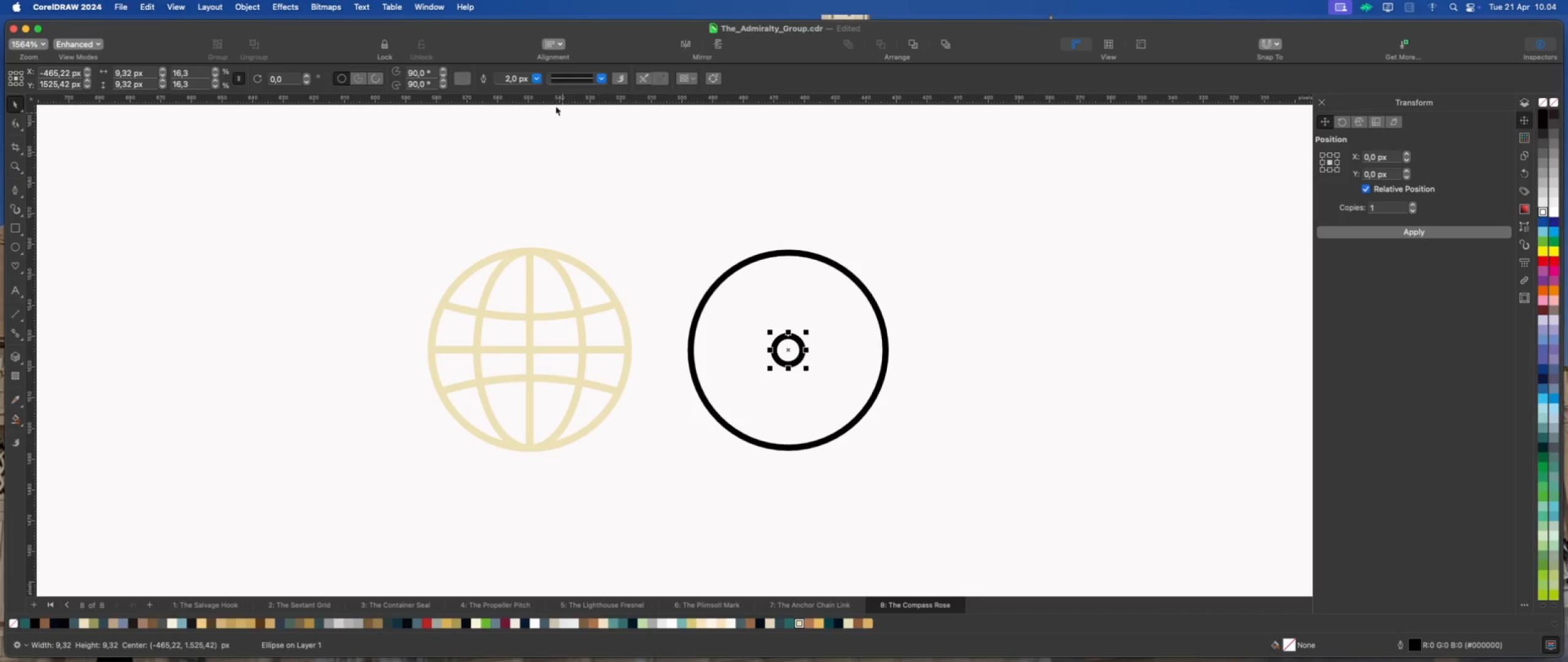 
left_click([13, 191])
 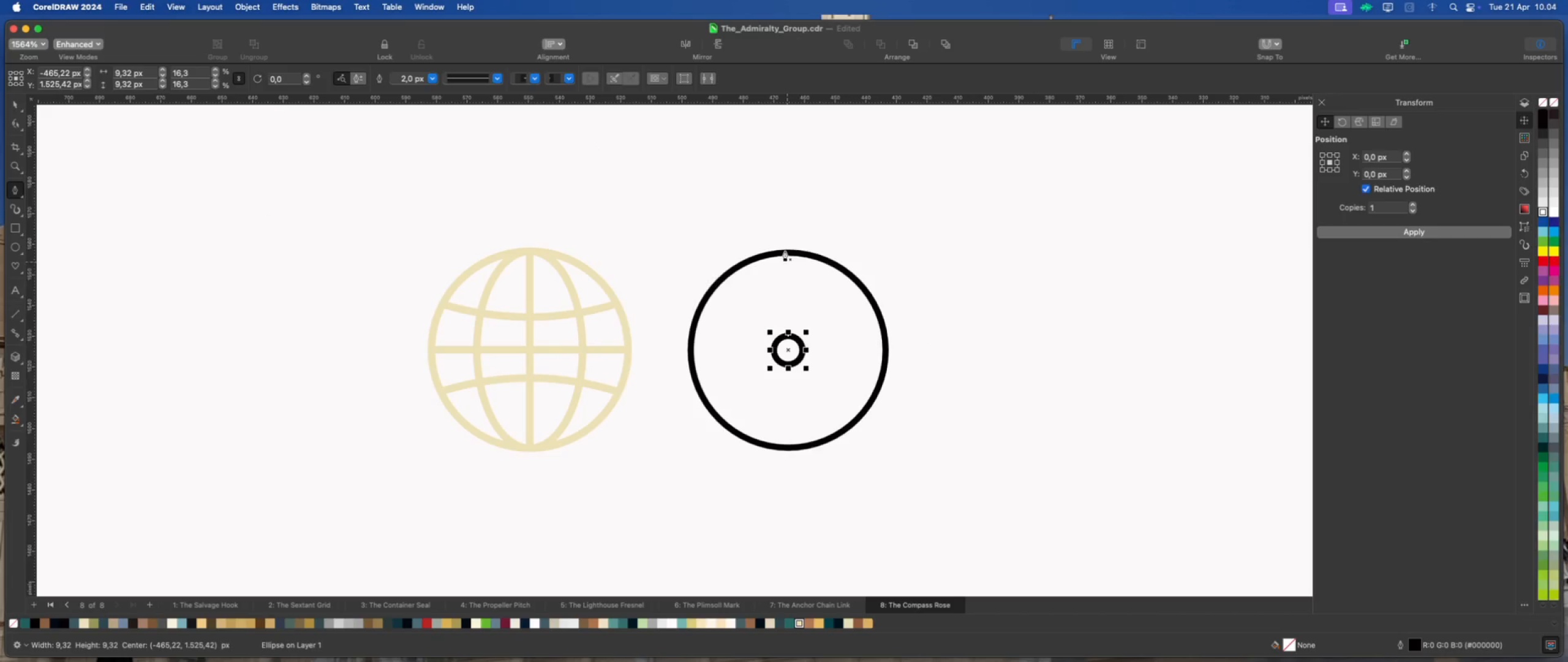 
left_click([786, 249])
 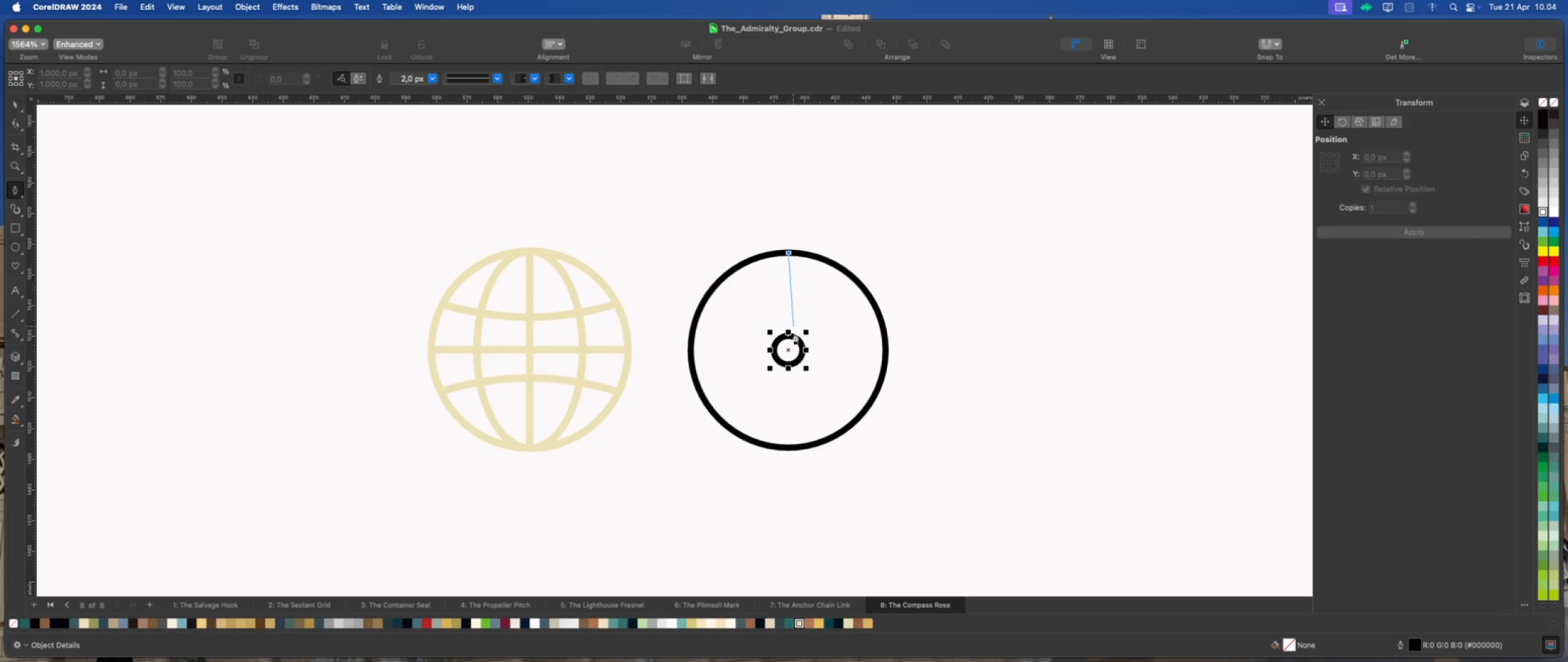 
hold_key(key=ShiftLeft, duration=1.15)
left_click([786, 348])
 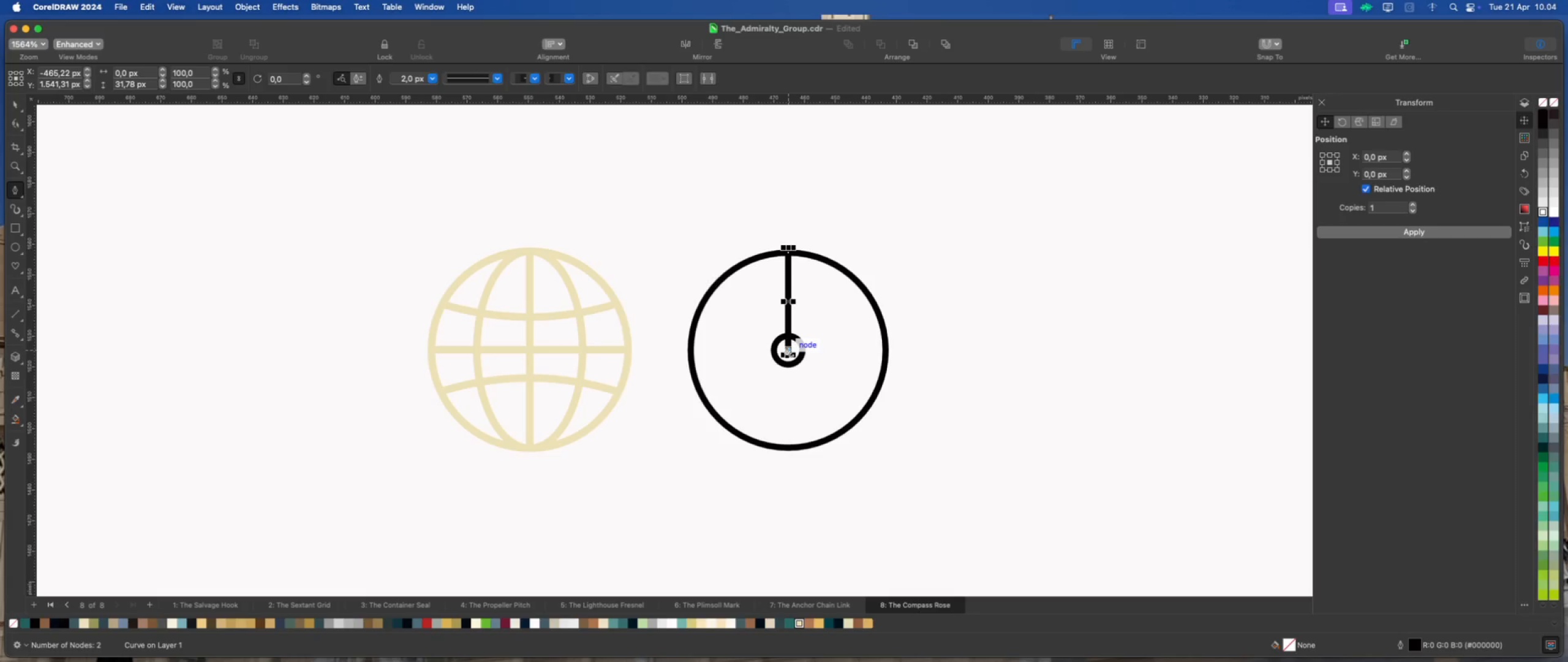 
key(Escape)
 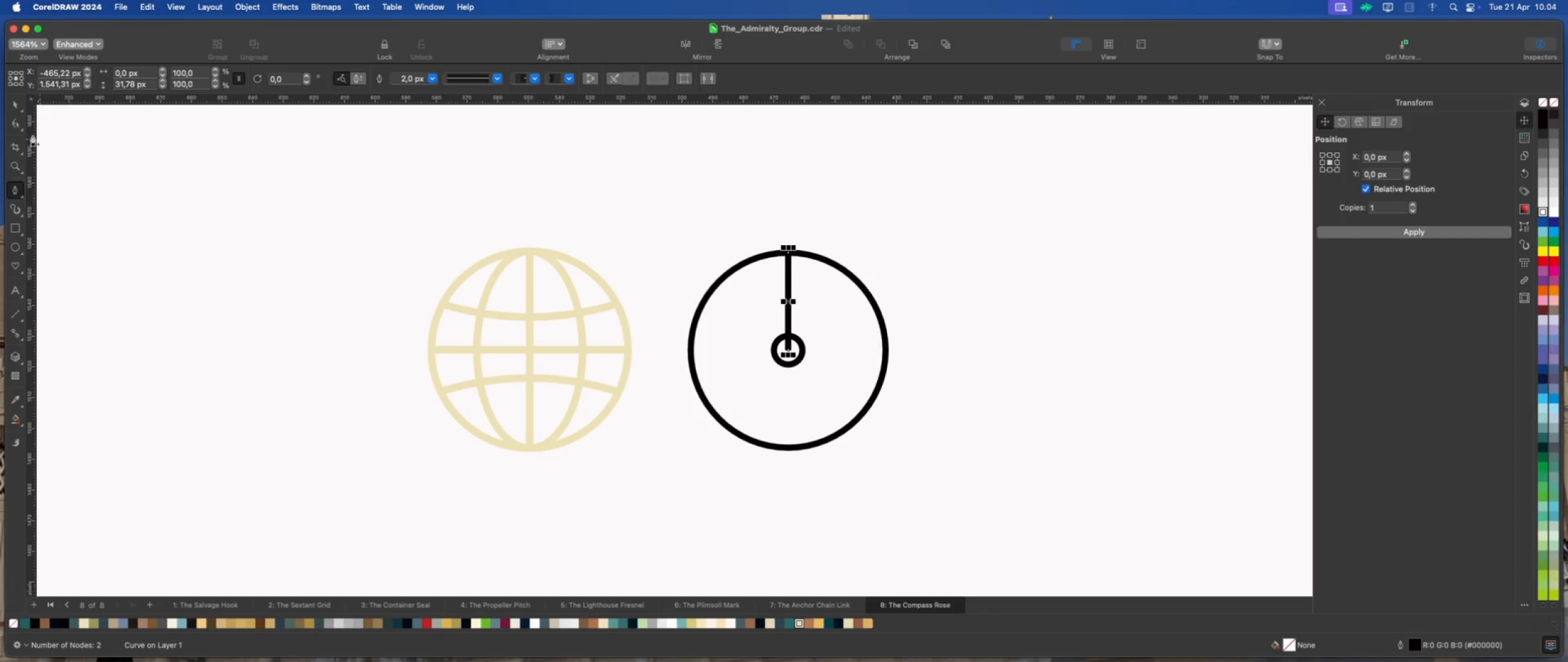 
left_click([17, 108])
 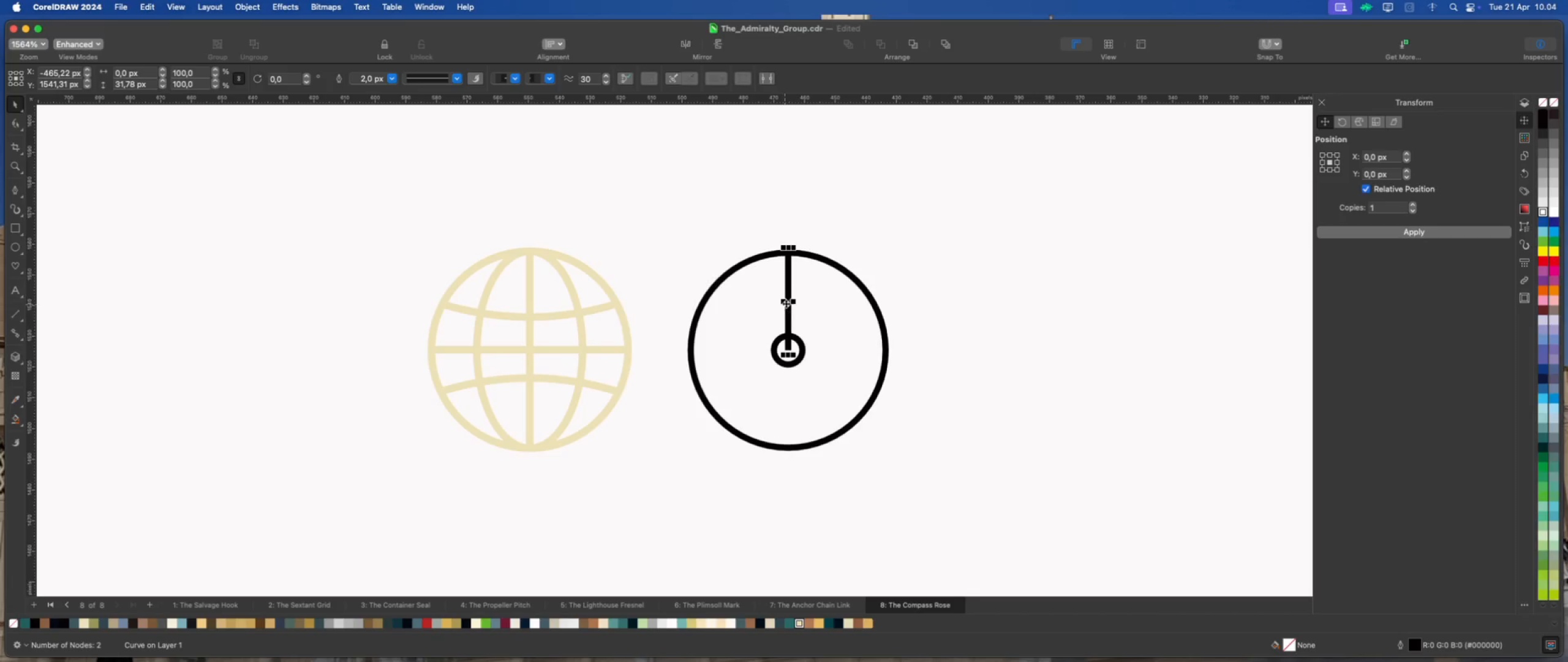 
left_click([786, 303])
 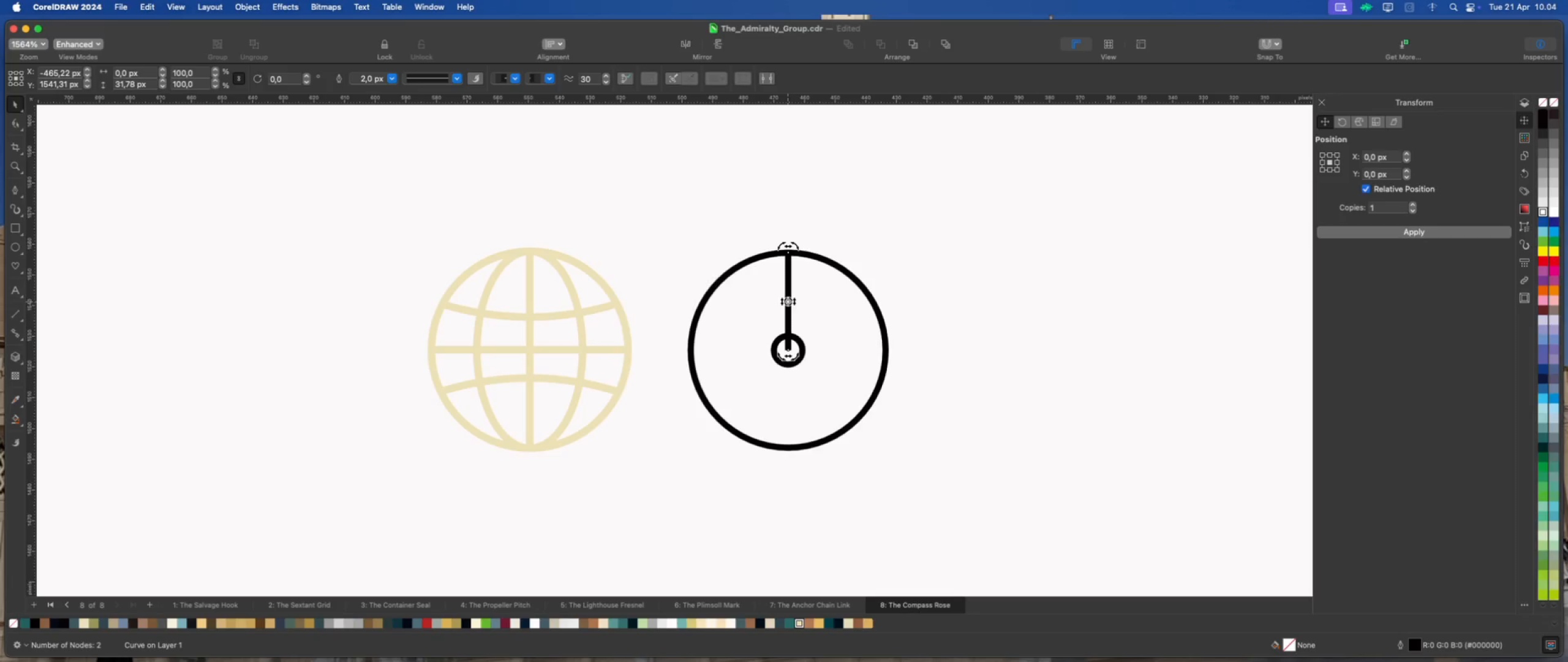 
left_click_drag(start_coordinate=[788, 301], to_coordinate=[789, 352])
 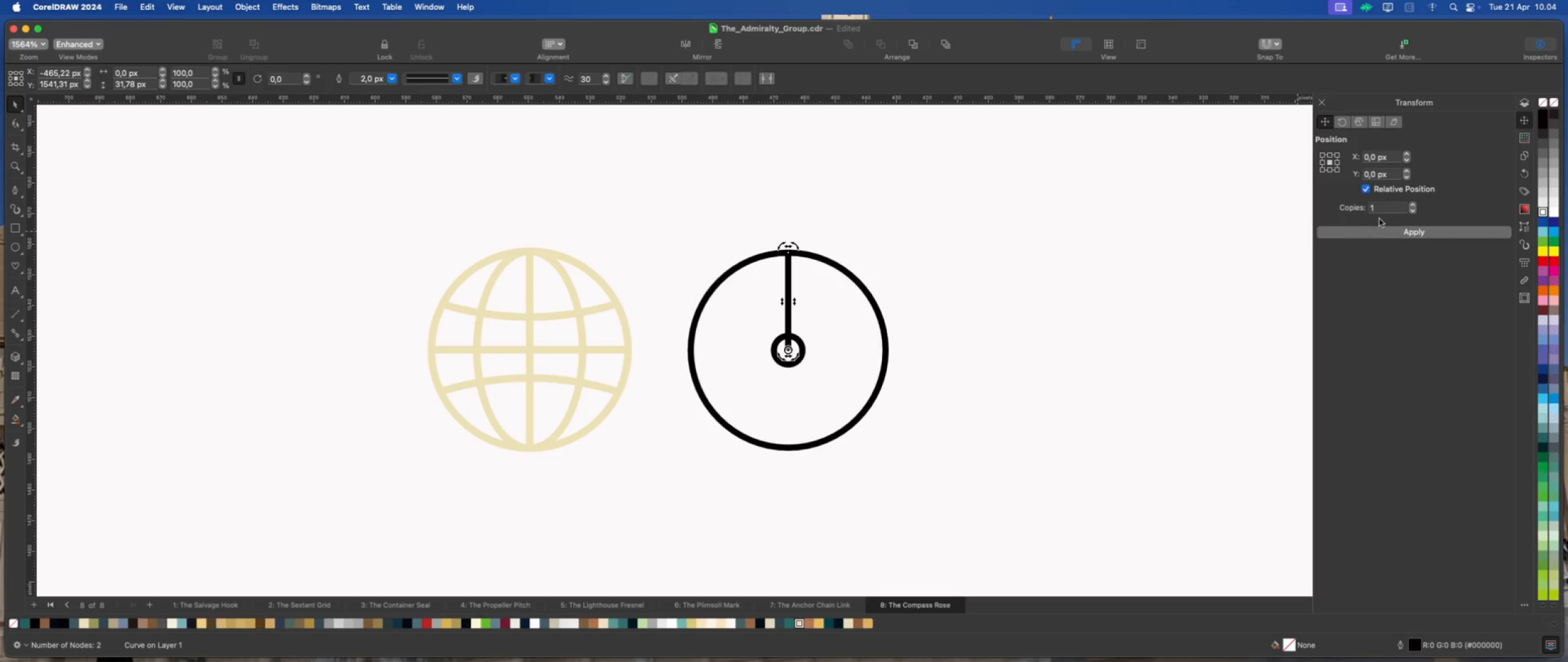 
left_click([1372, 235])
 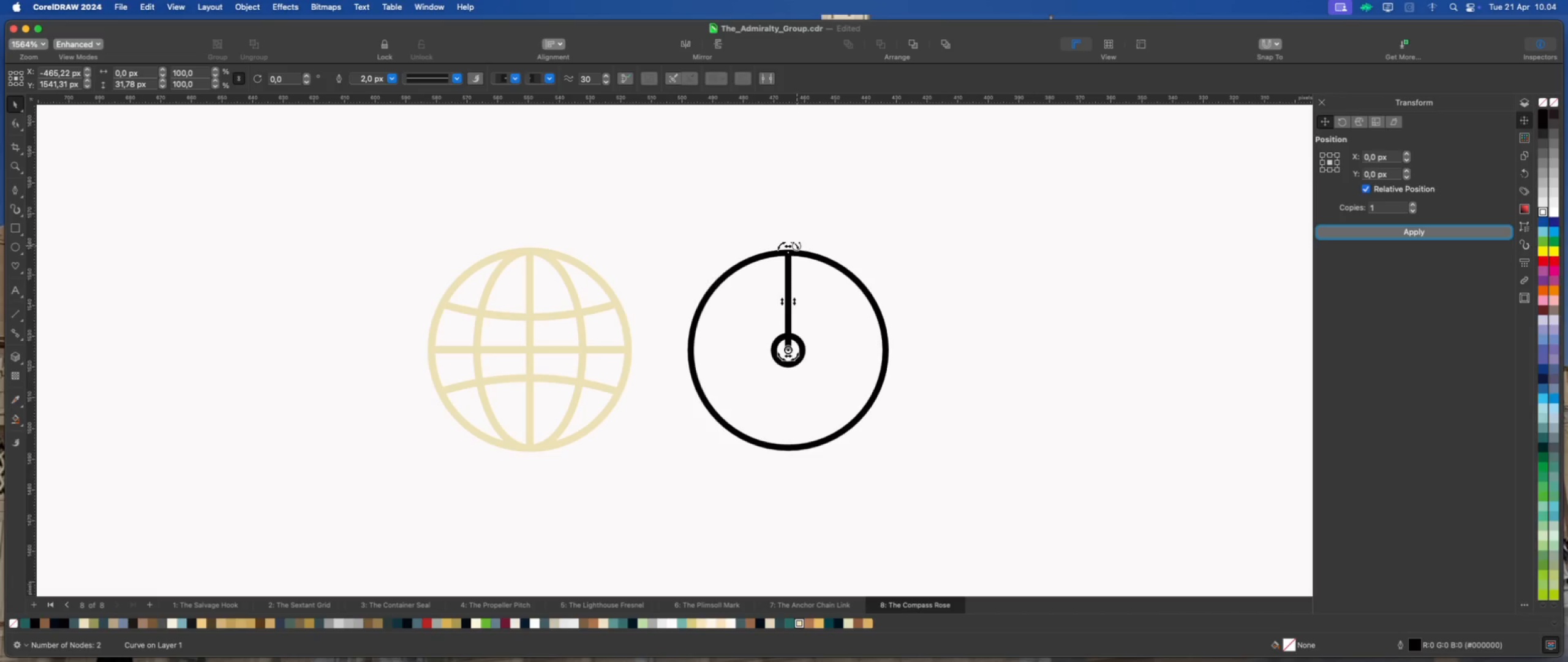 
left_click_drag(start_coordinate=[797, 247], to_coordinate=[867, 270])
 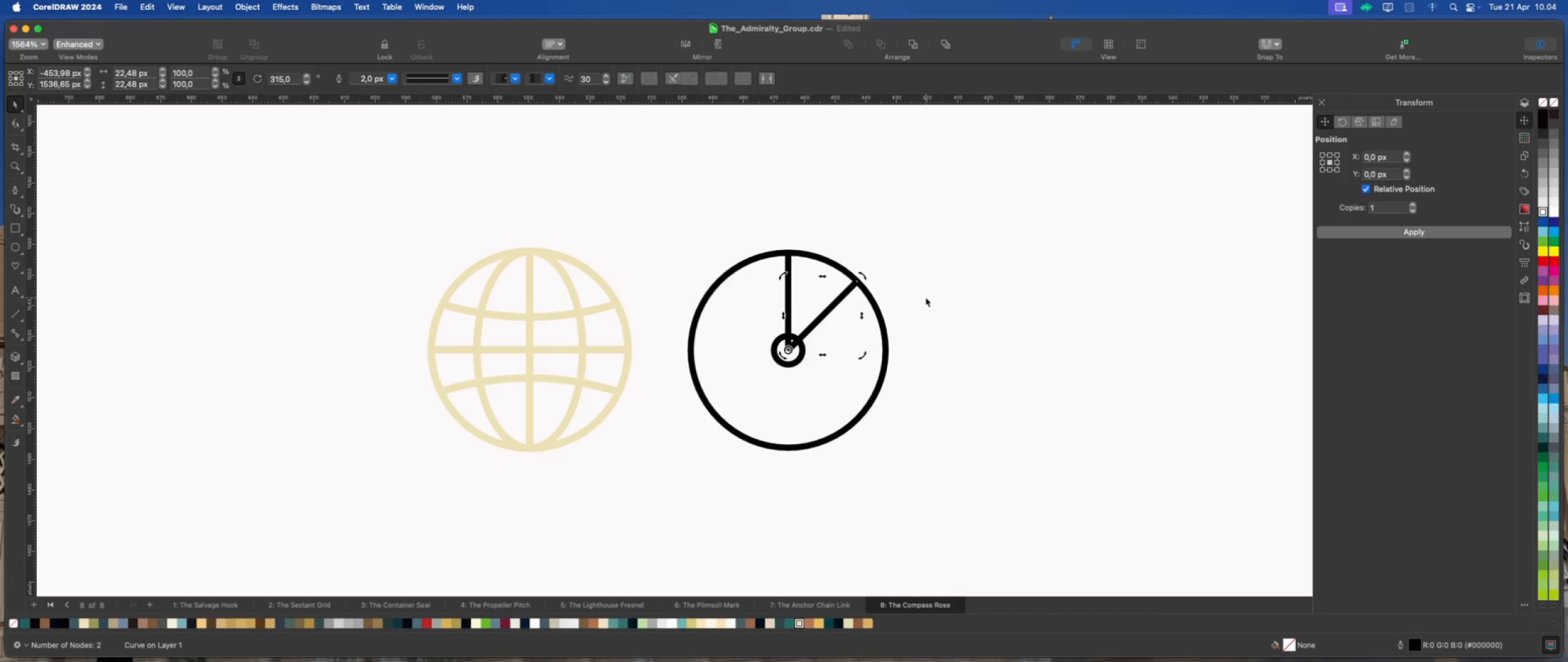 
hold_key(key=CommandLeft, duration=0.87)
 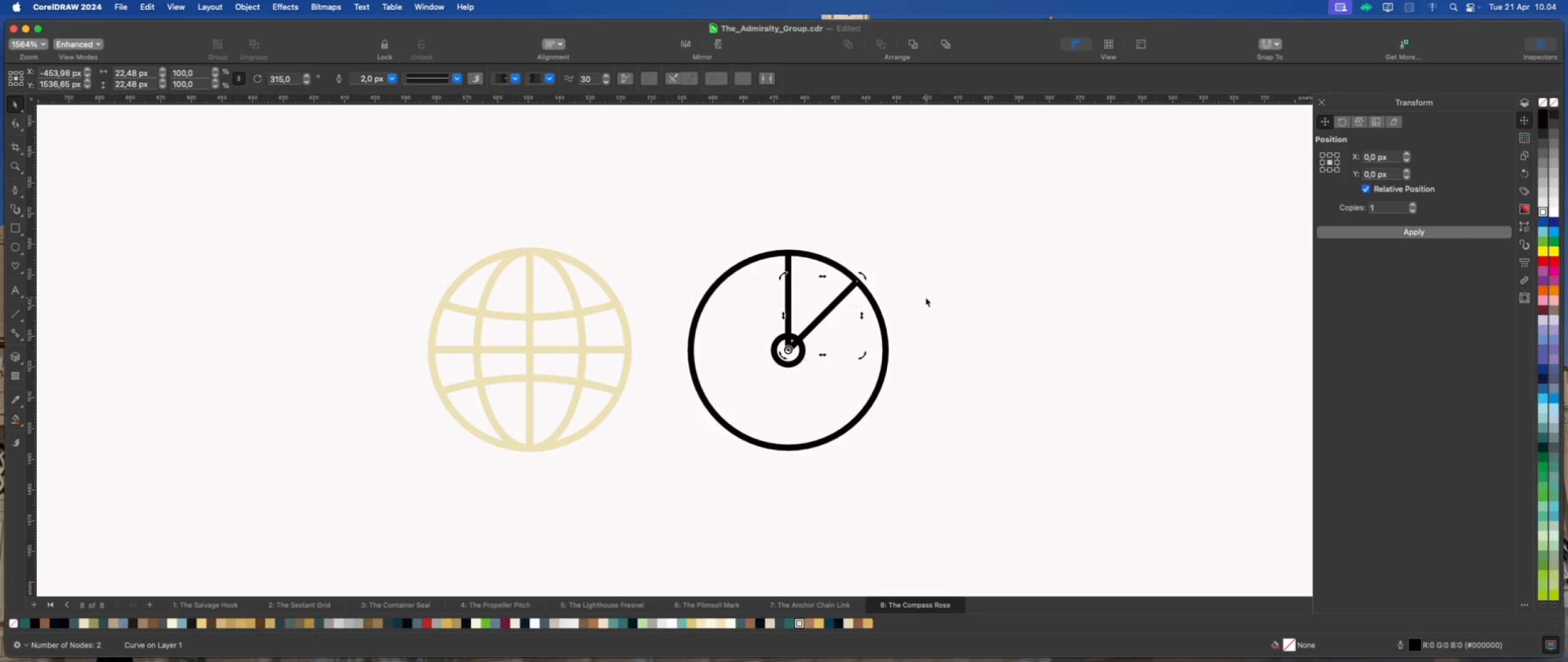 
key(Meta+D)
 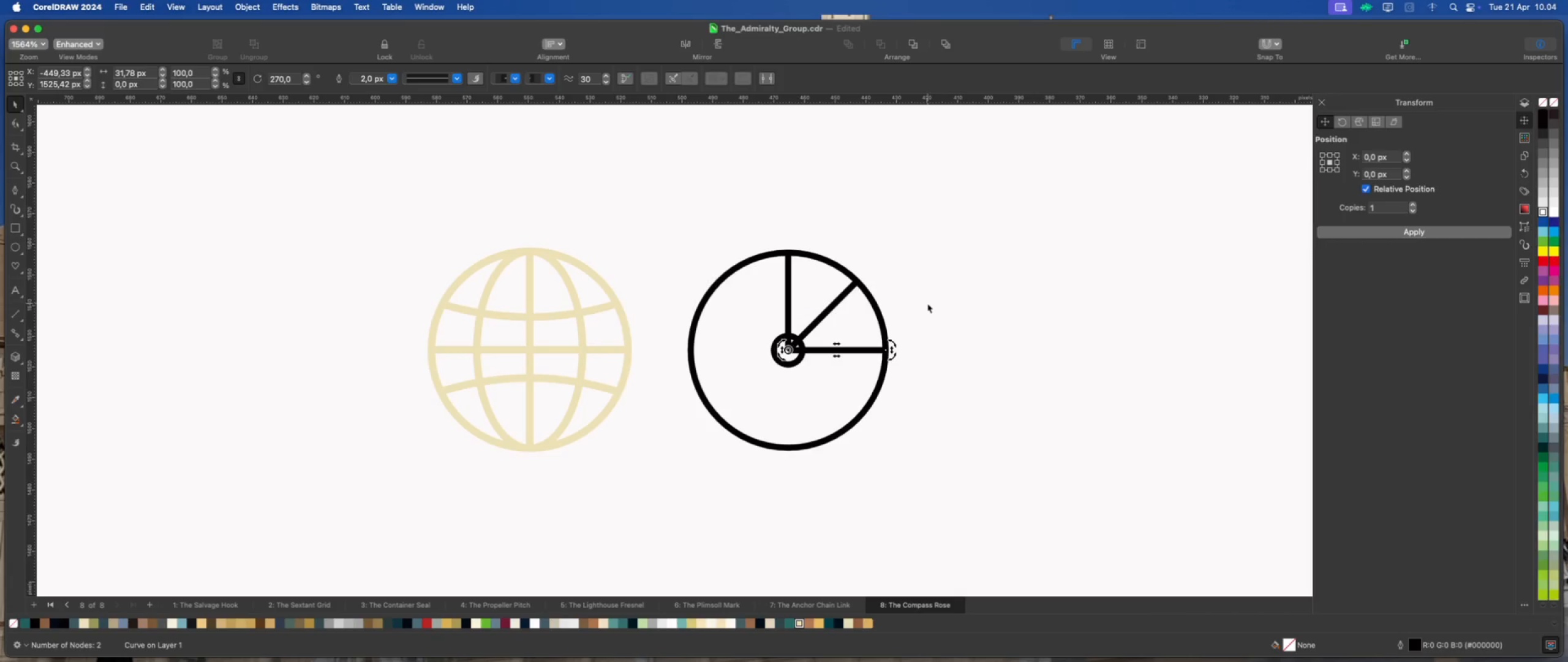 
key(Meta+D)
 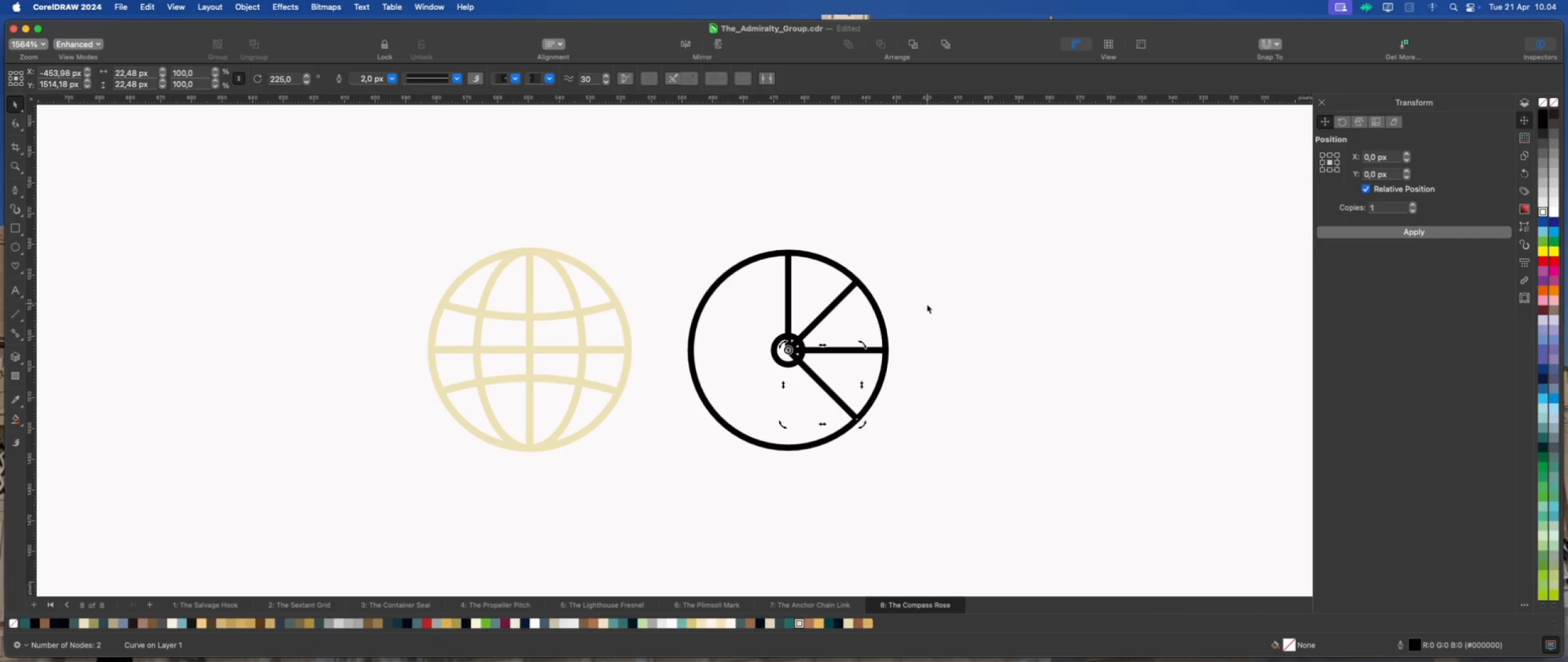 
key(Meta+D)
 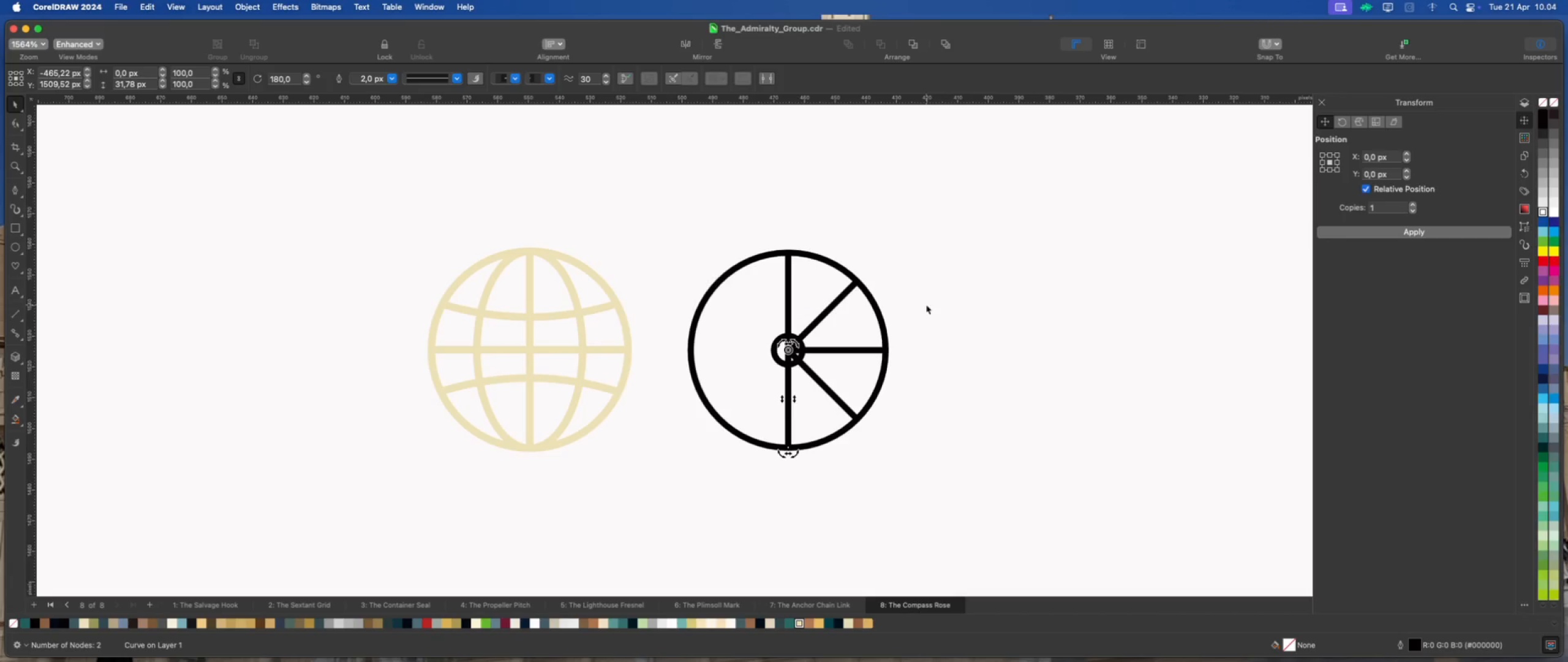 
key(Meta+D)
 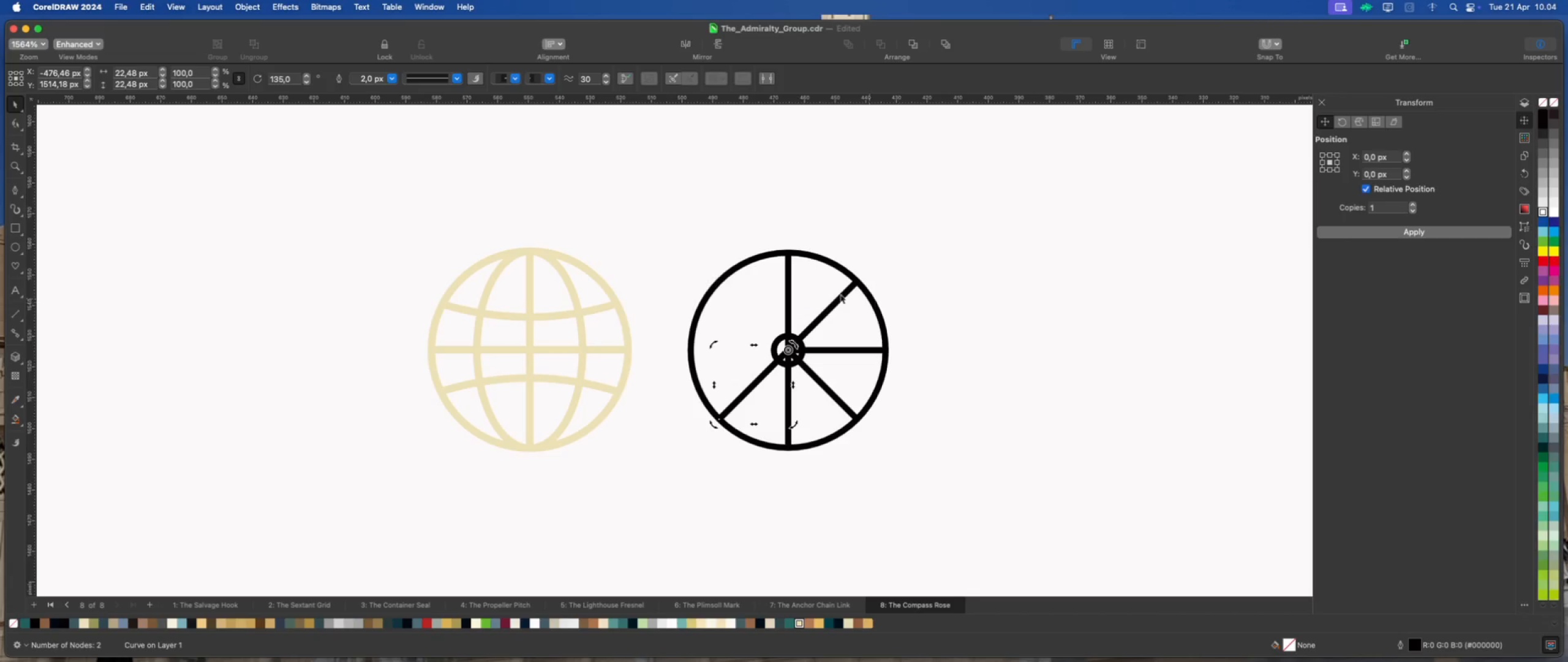 
key(Meta+D)
 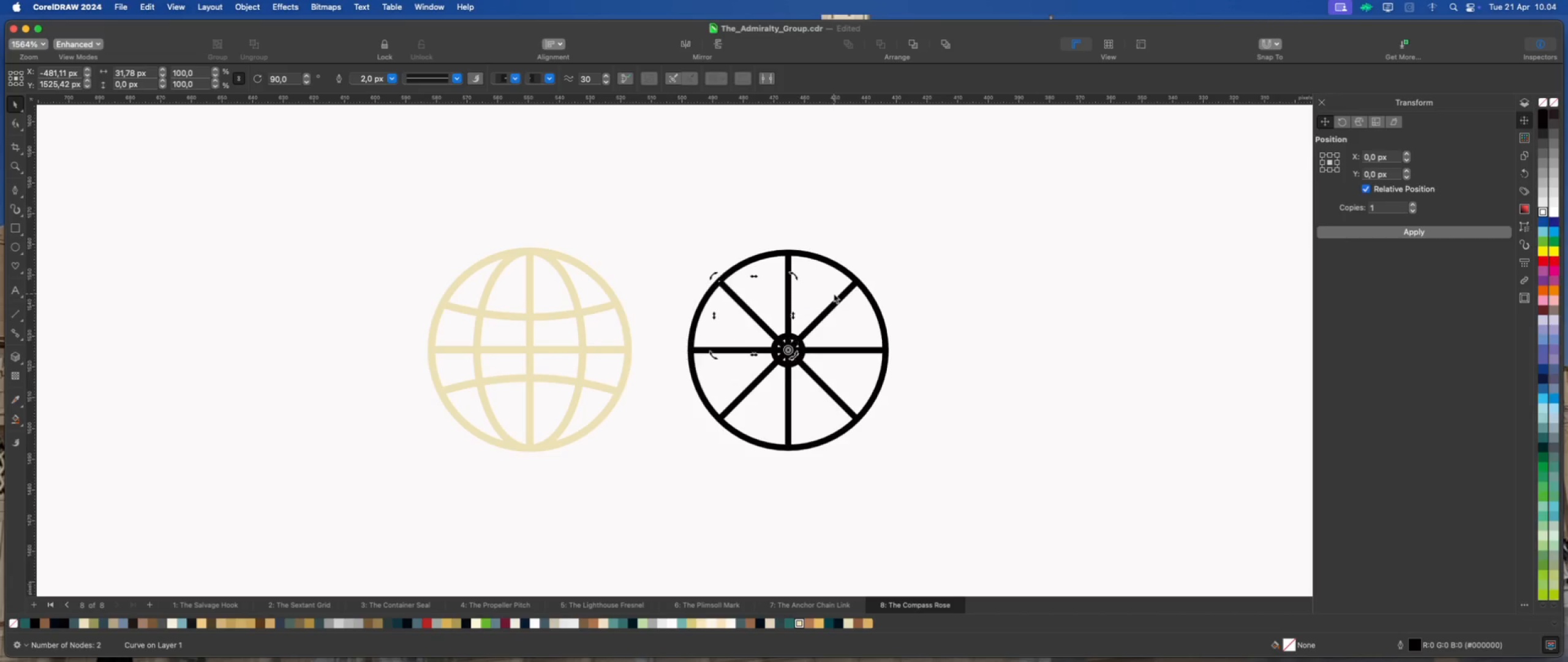 
key(Meta+D)
 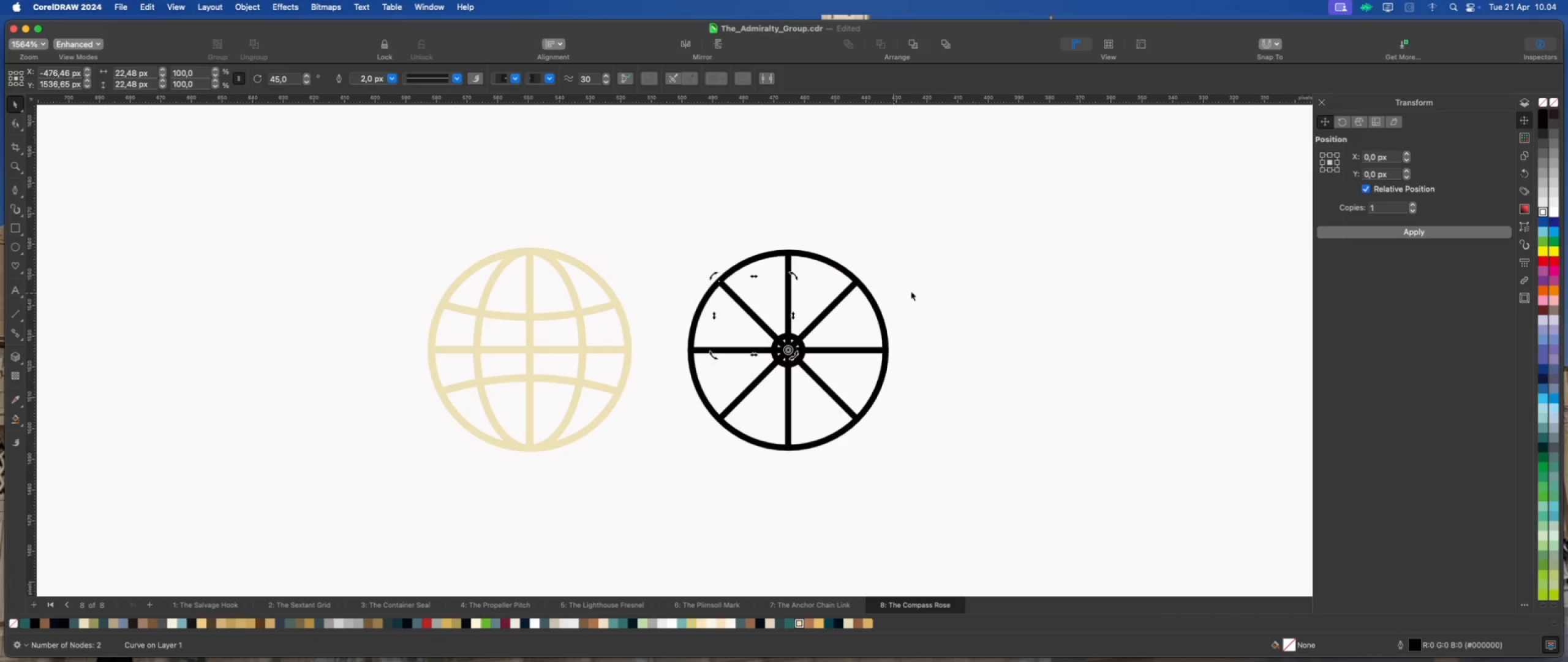 
left_click([913, 291])
 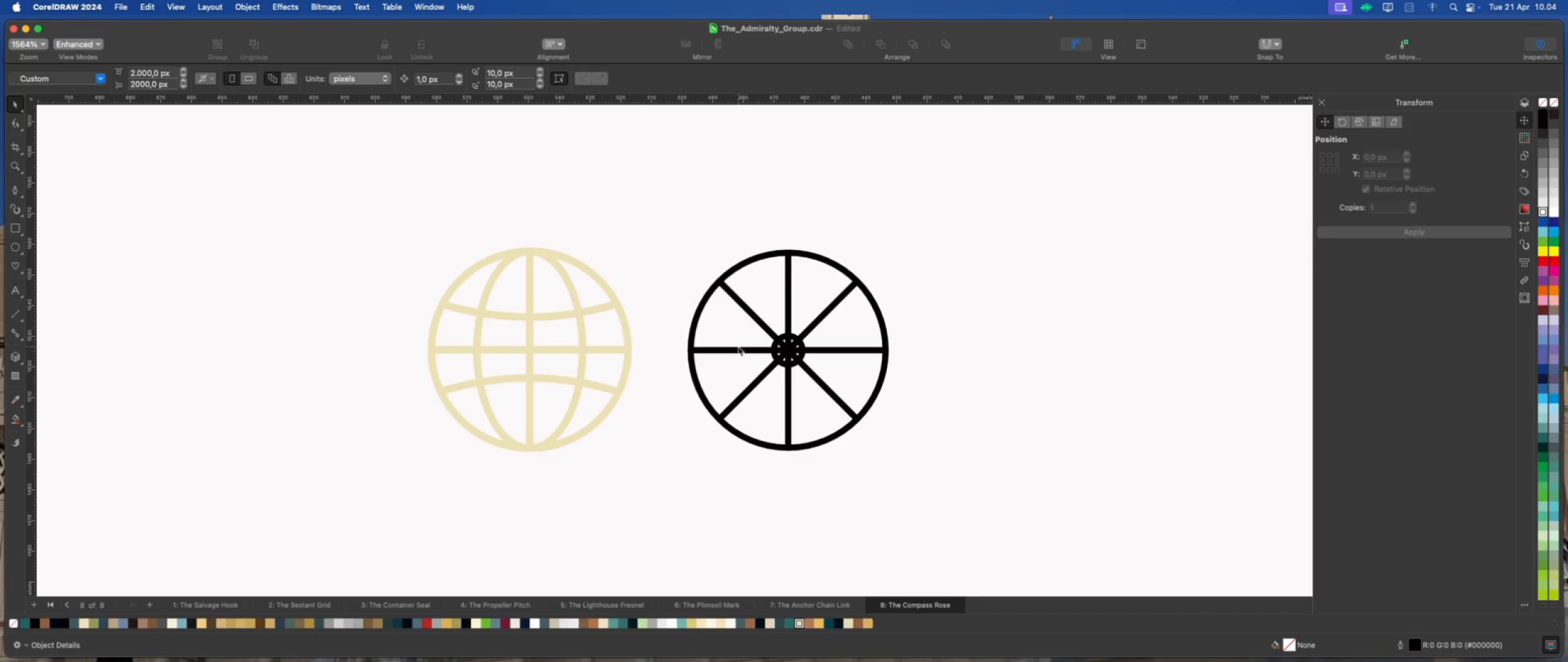 
left_click([737, 349])
 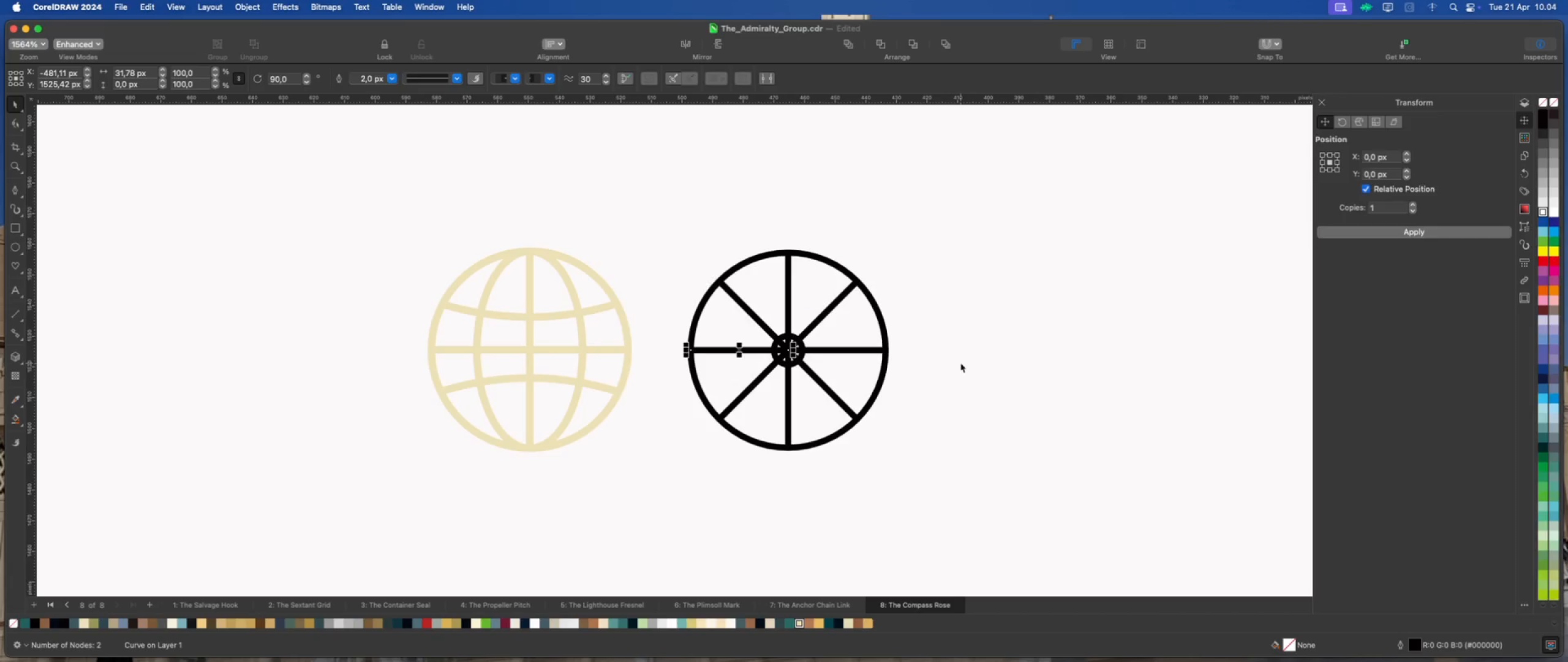 
key(Delete)
 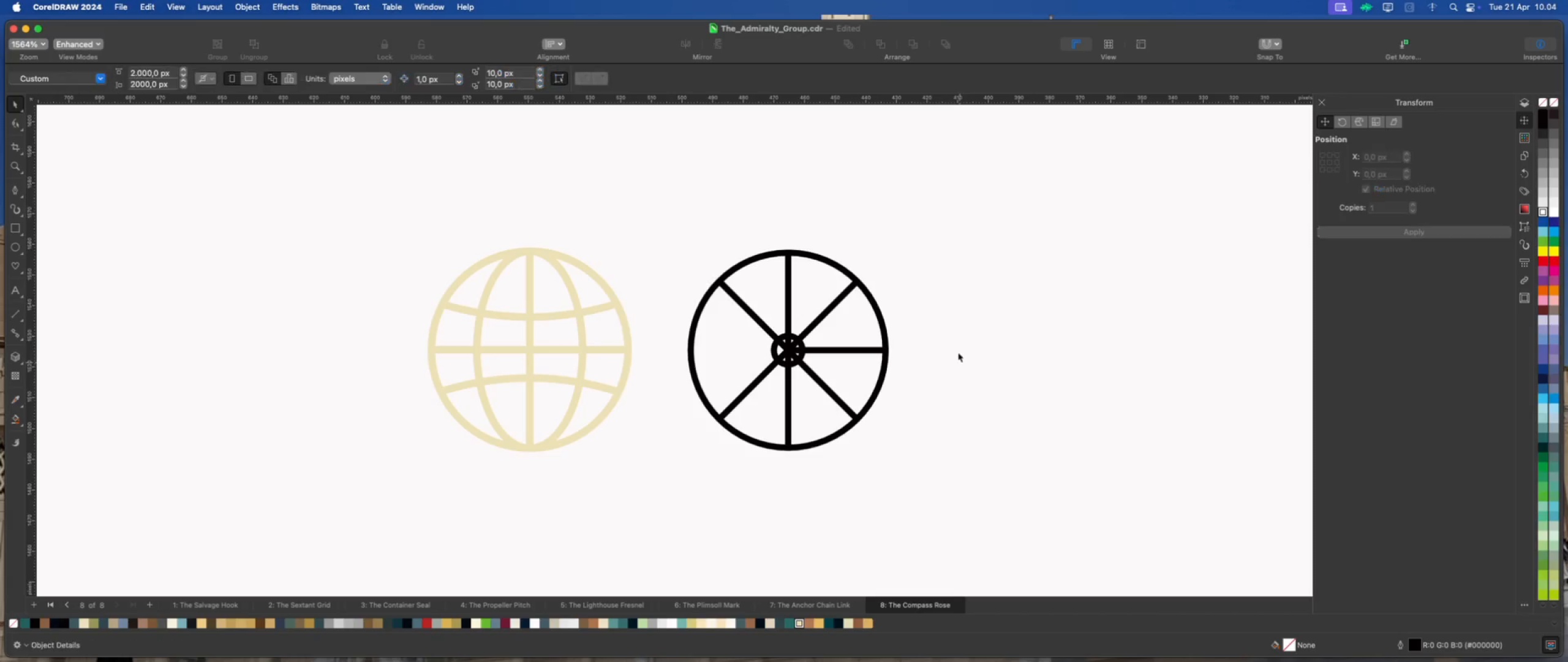 
left_click([958, 352])
 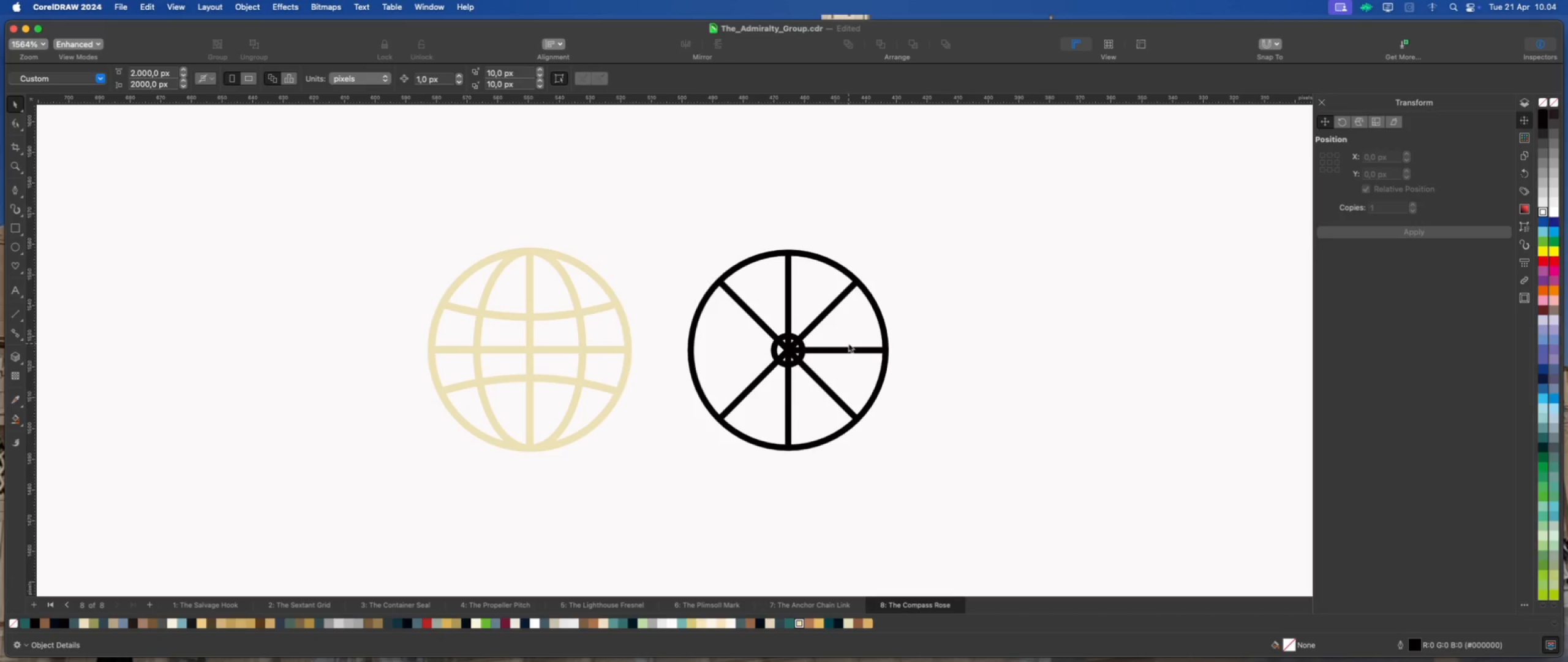 
scroll: coordinate [780, 356], scroll_direction: up, amount: 2.0
 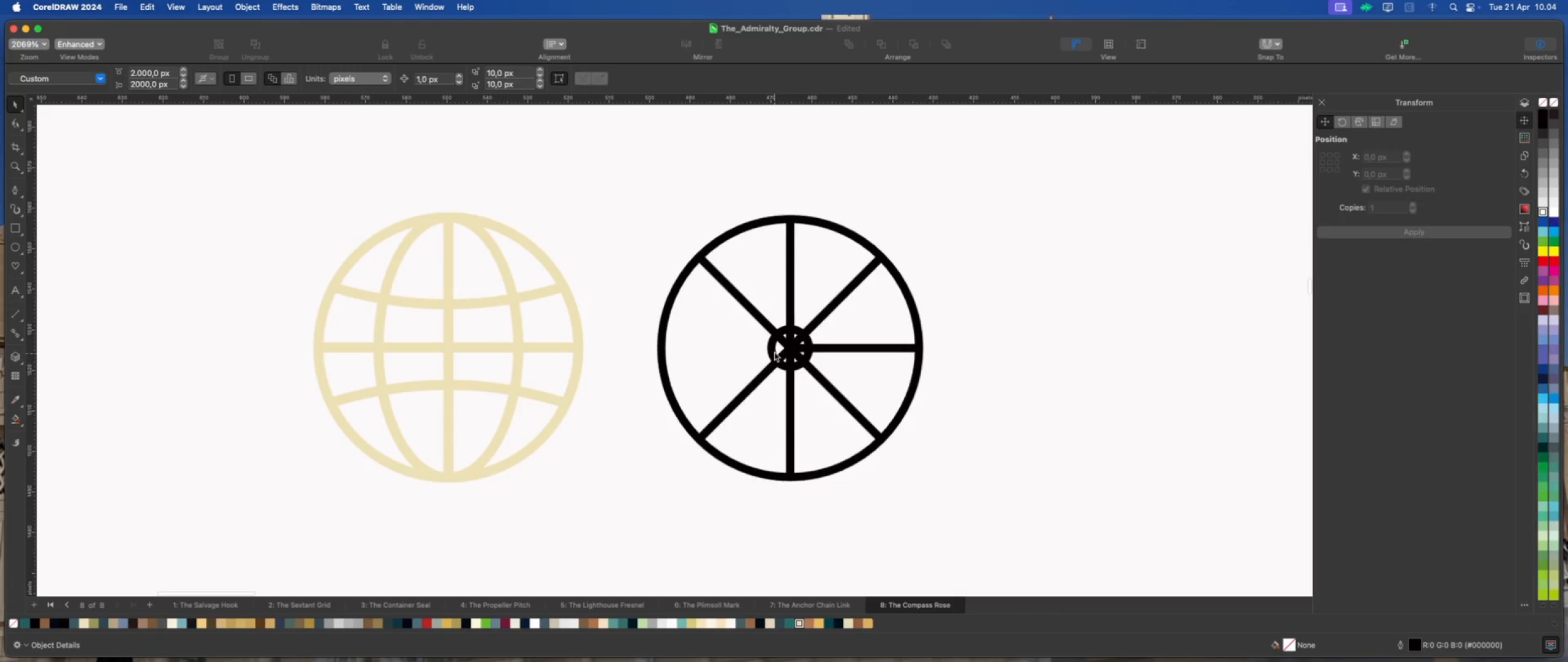 
left_click([773, 349])
 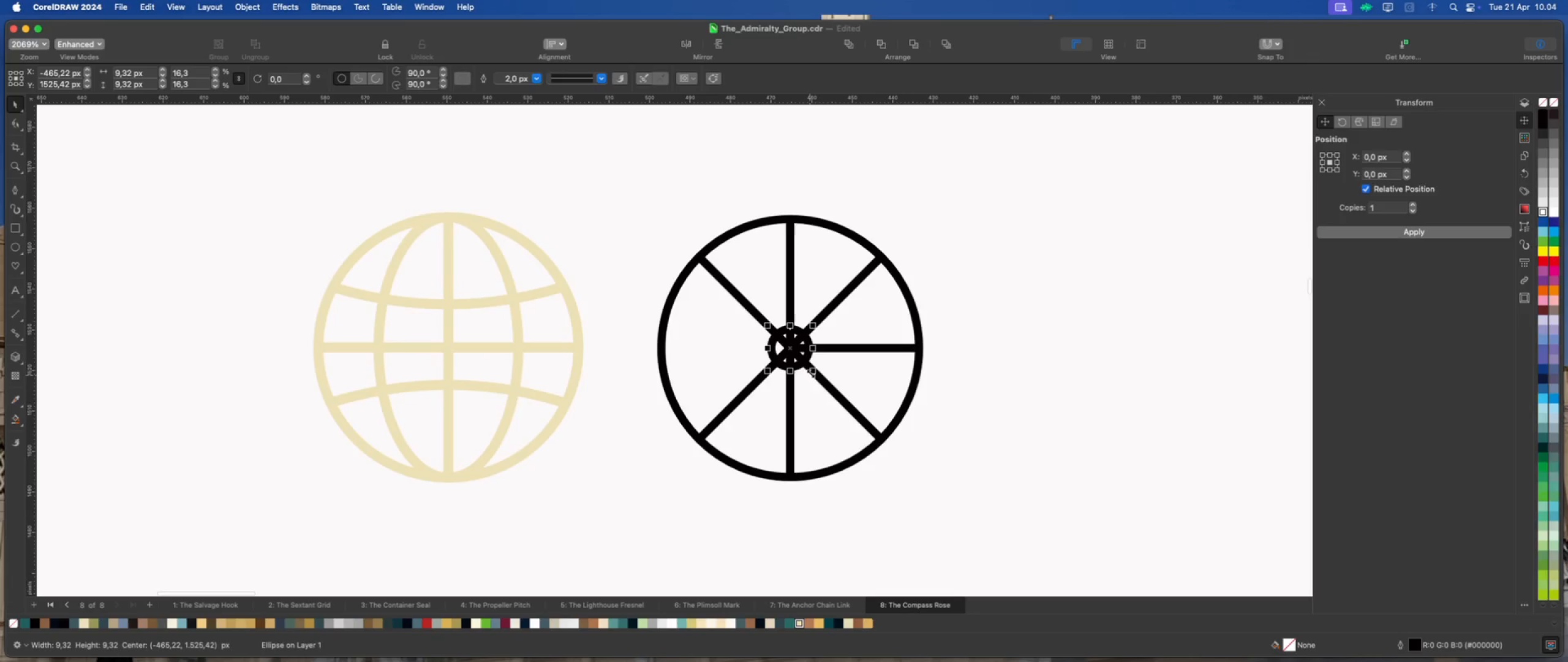 
left_click_drag(start_coordinate=[812, 372], to_coordinate=[823, 387])
 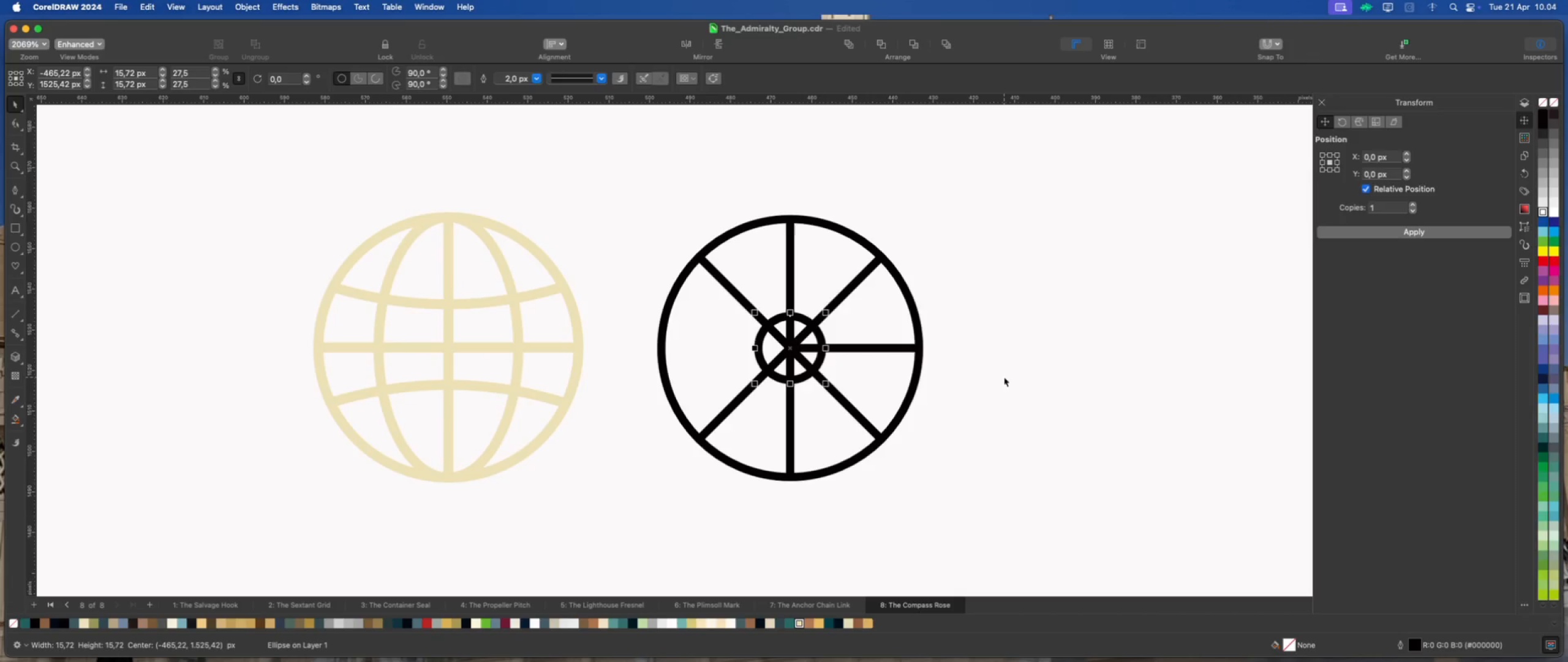 
hold_key(key=ShiftLeft, duration=1.14)
 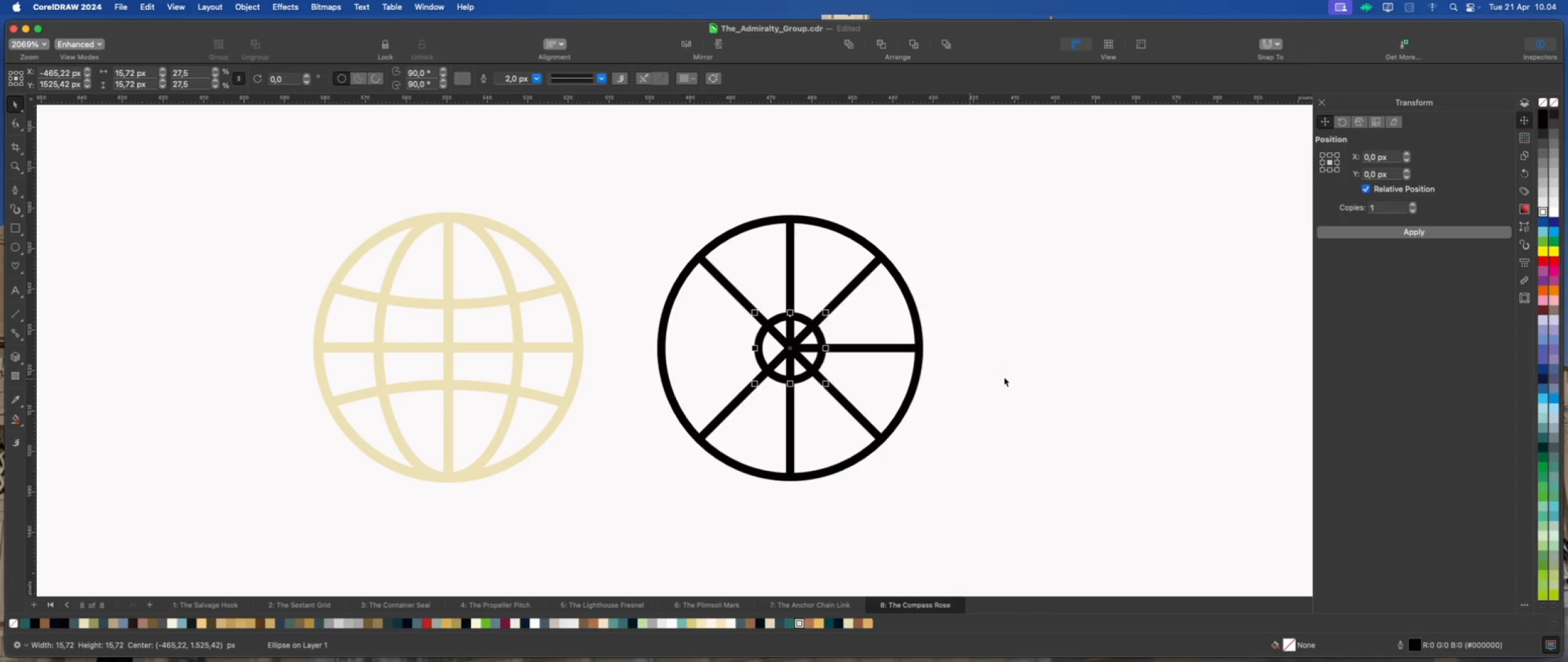 
left_click([1004, 377])
 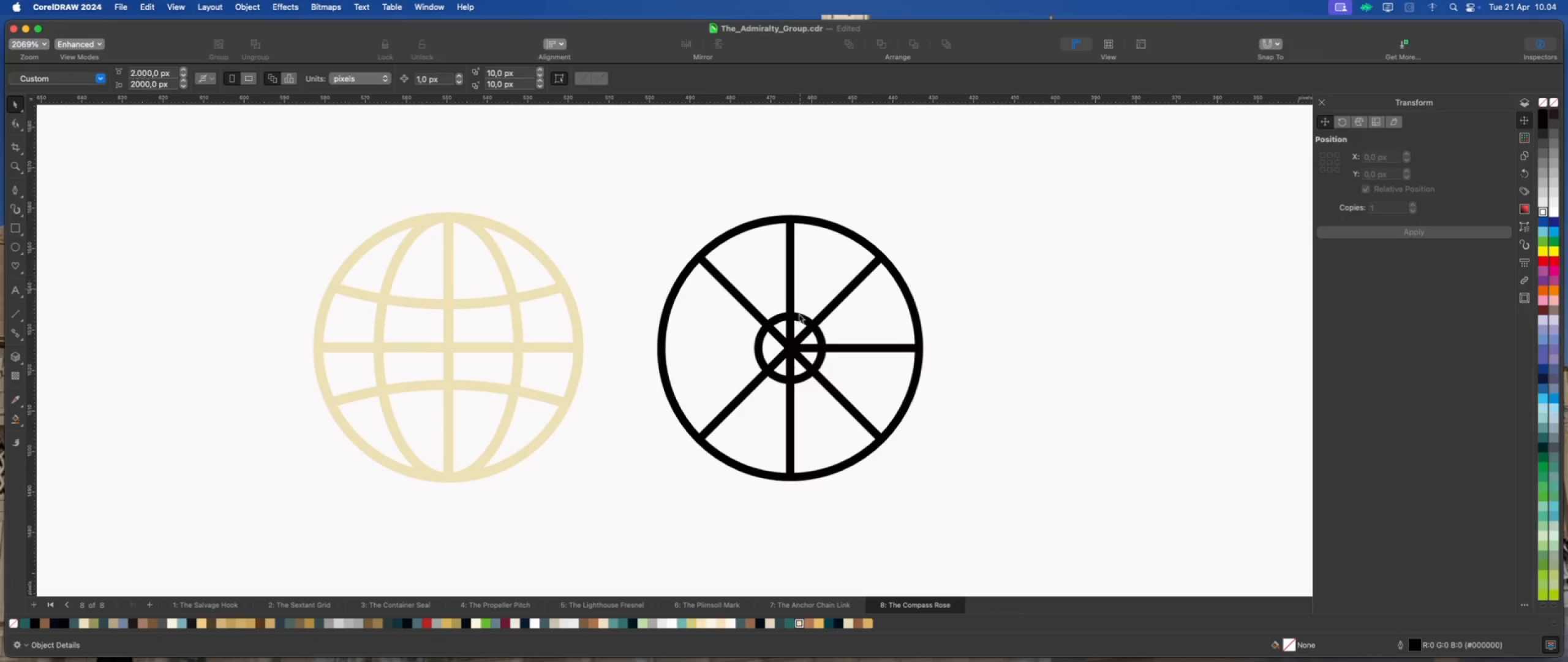 
left_click([801, 321])
 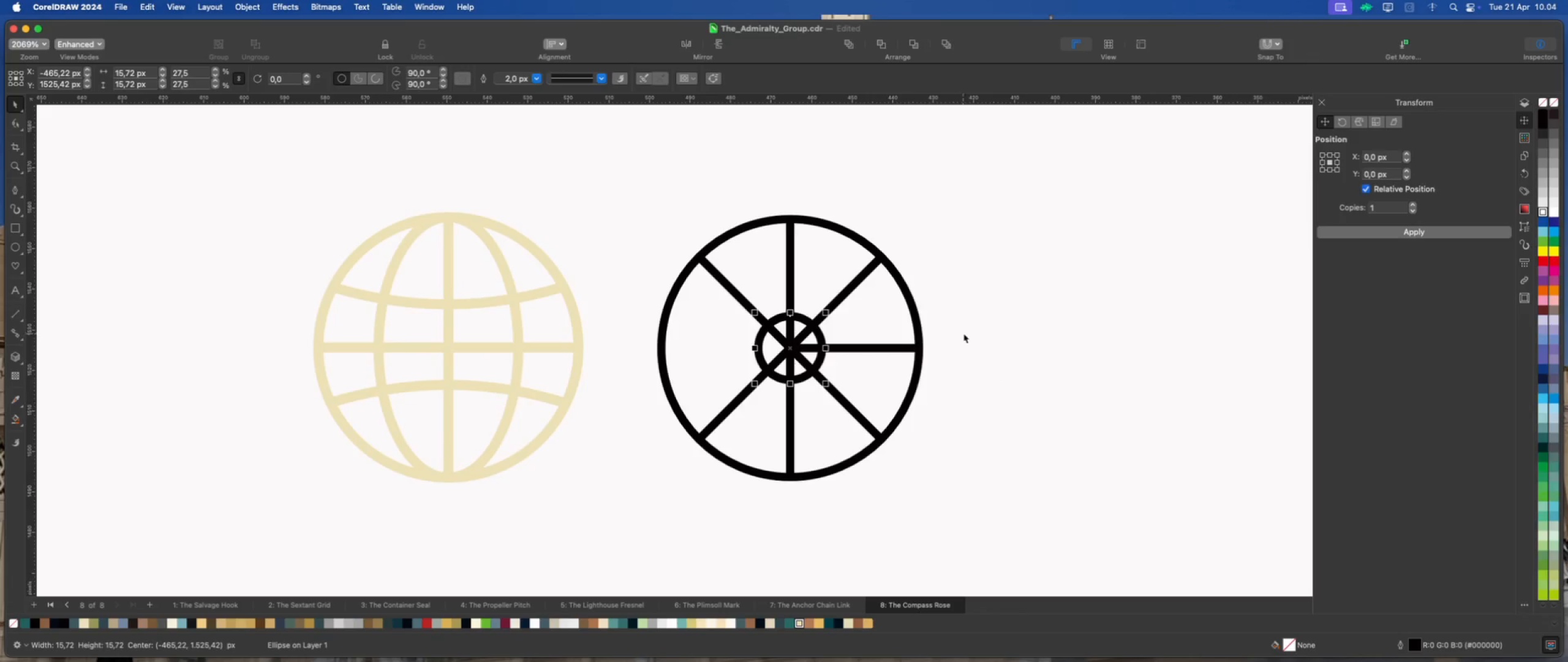 
key(Meta+D)
 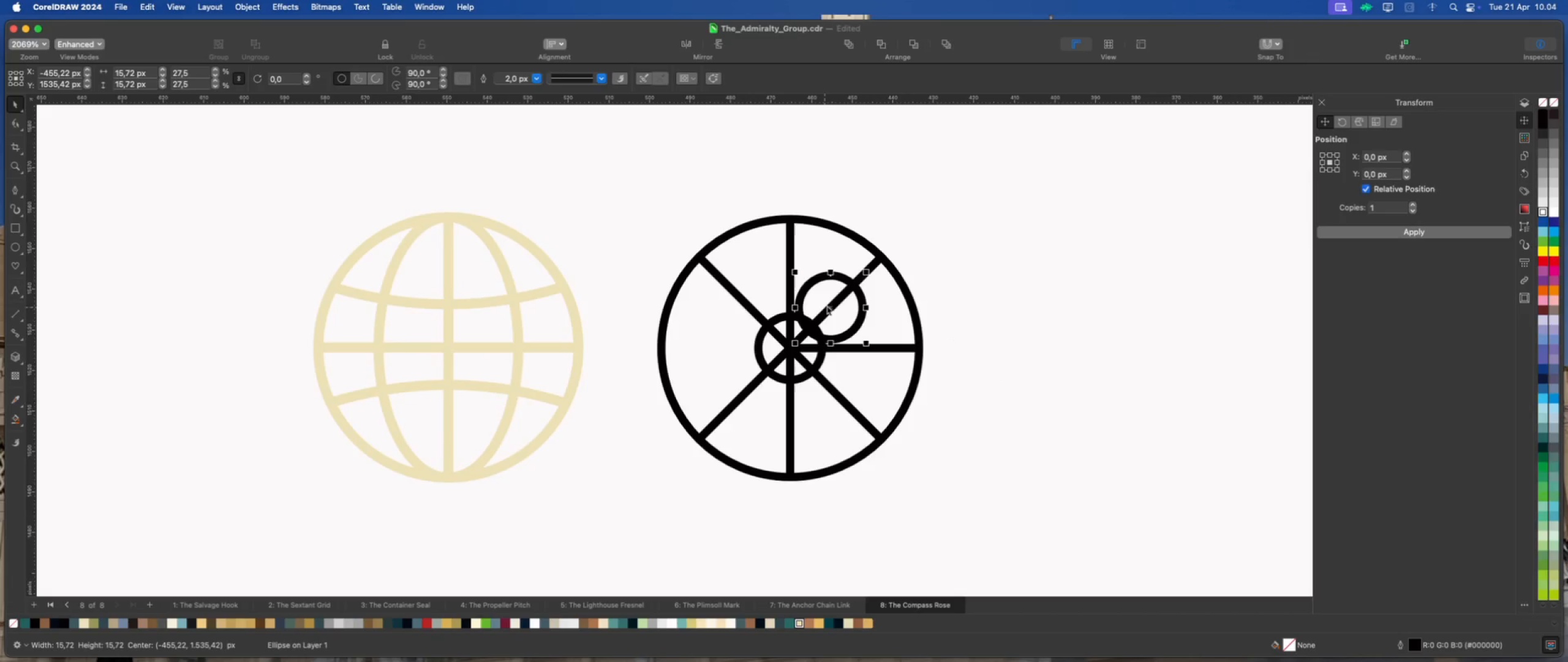 
left_click_drag(start_coordinate=[828, 306], to_coordinate=[791, 220])
 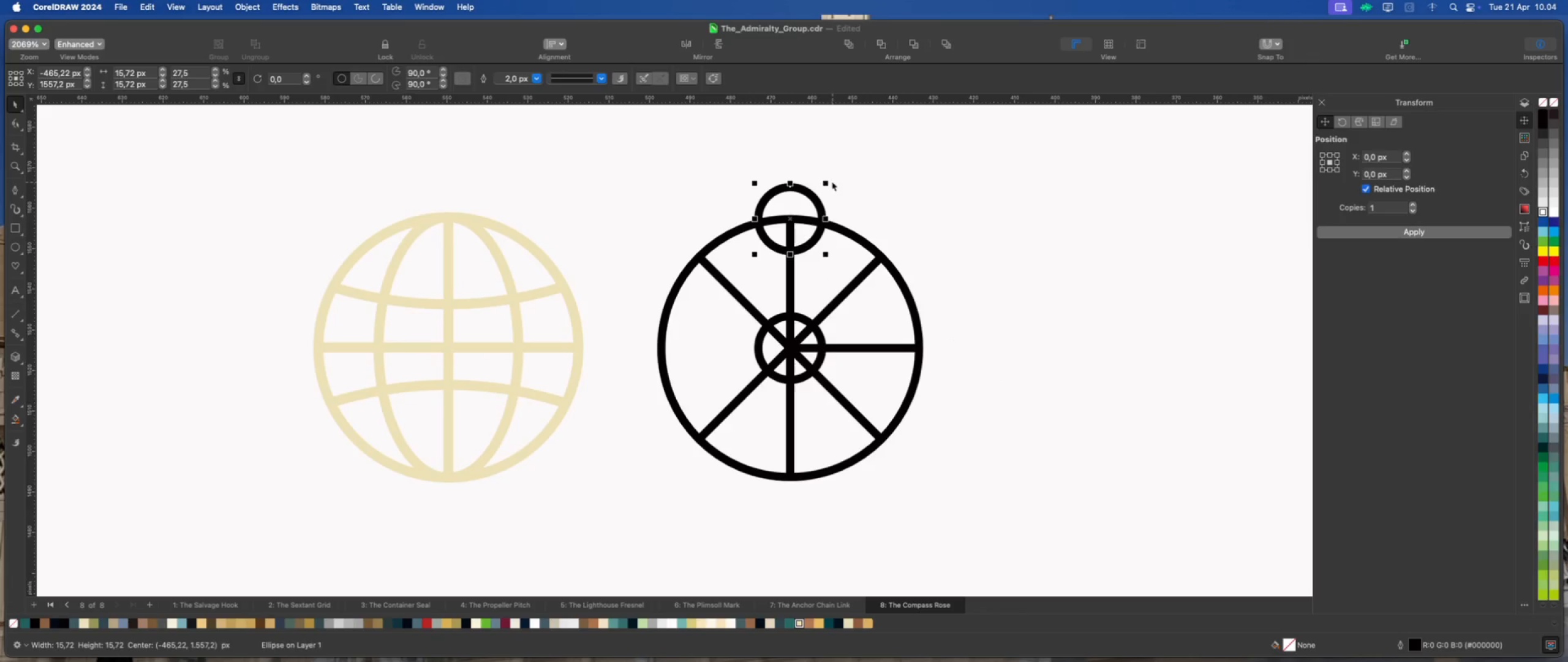 
left_click_drag(start_coordinate=[829, 181], to_coordinate=[821, 192])
 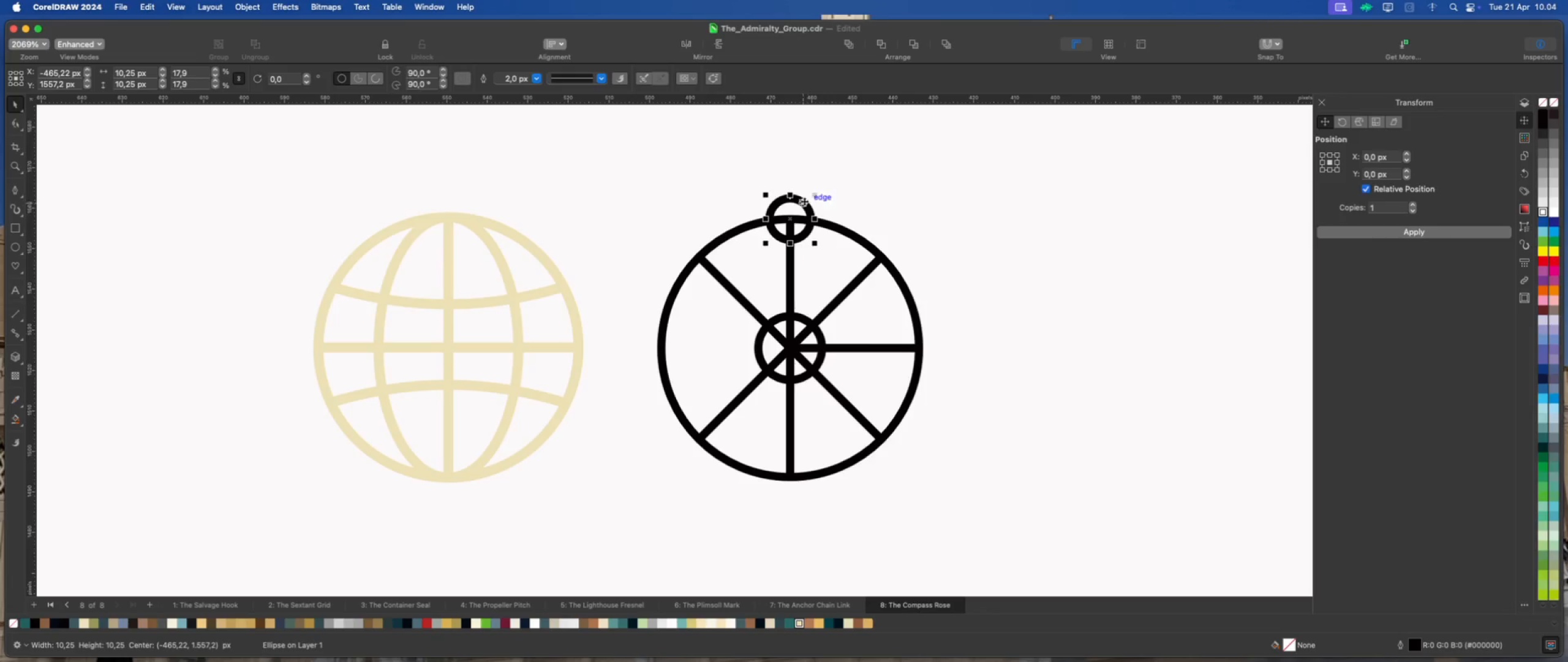 
hold_key(key=ShiftLeft, duration=2.34)
 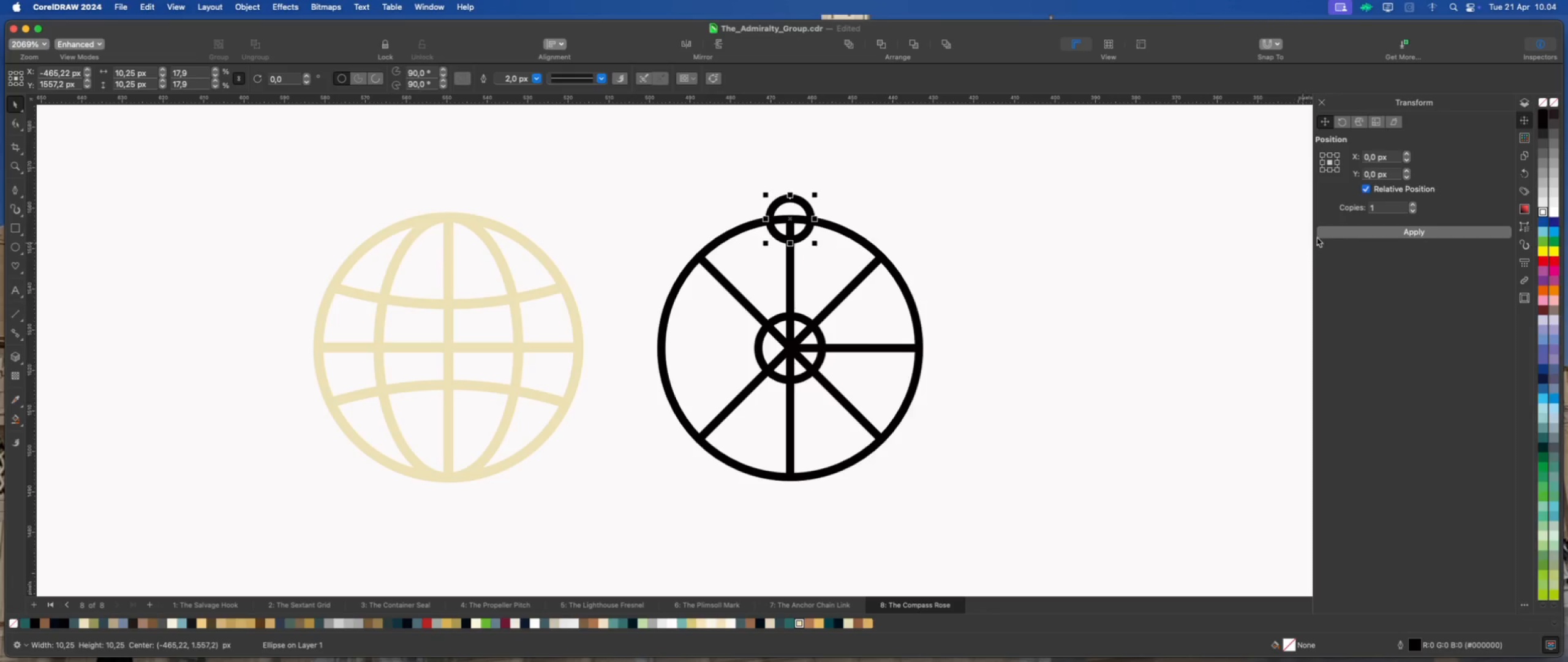 
left_click([1341, 230])
 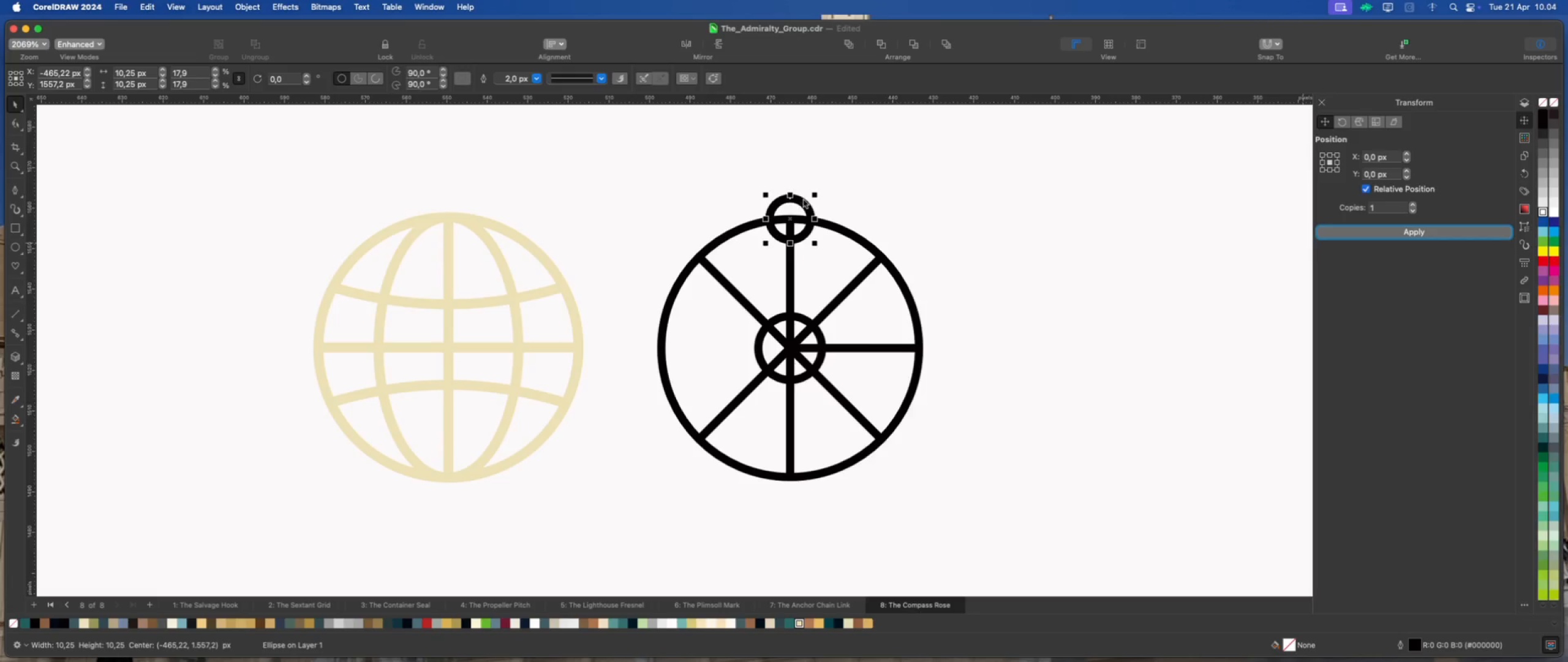 
left_click([801, 201])
 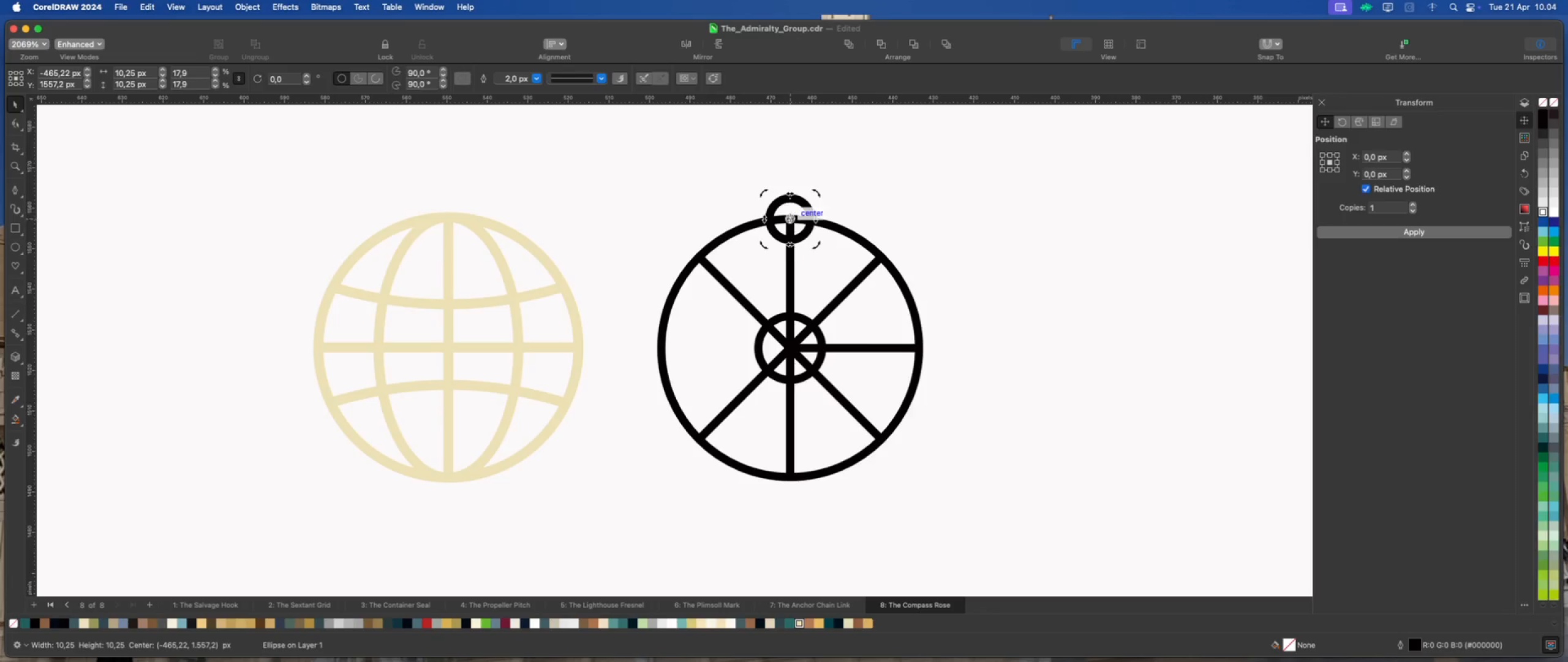 
left_click_drag(start_coordinate=[790, 218], to_coordinate=[790, 346])
 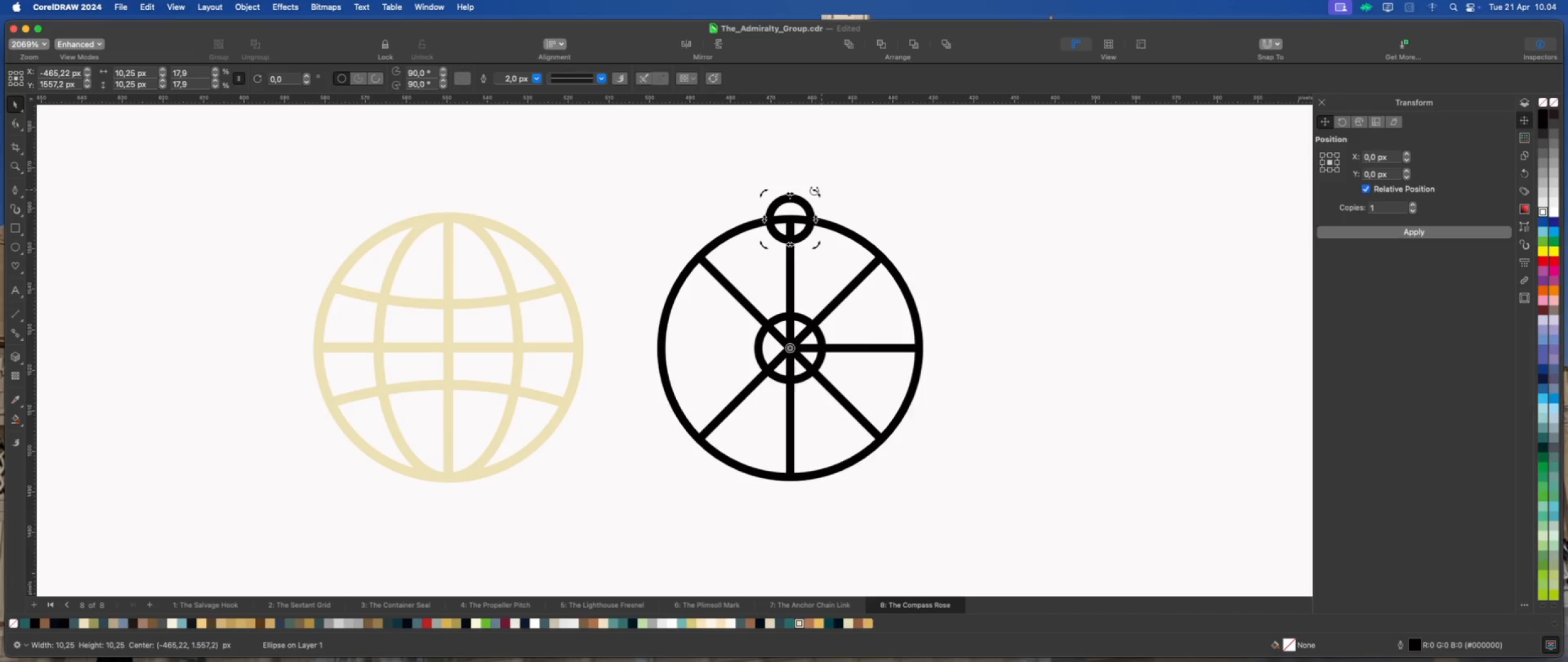 
left_click_drag(start_coordinate=[812, 192], to_coordinate=[889, 259])
 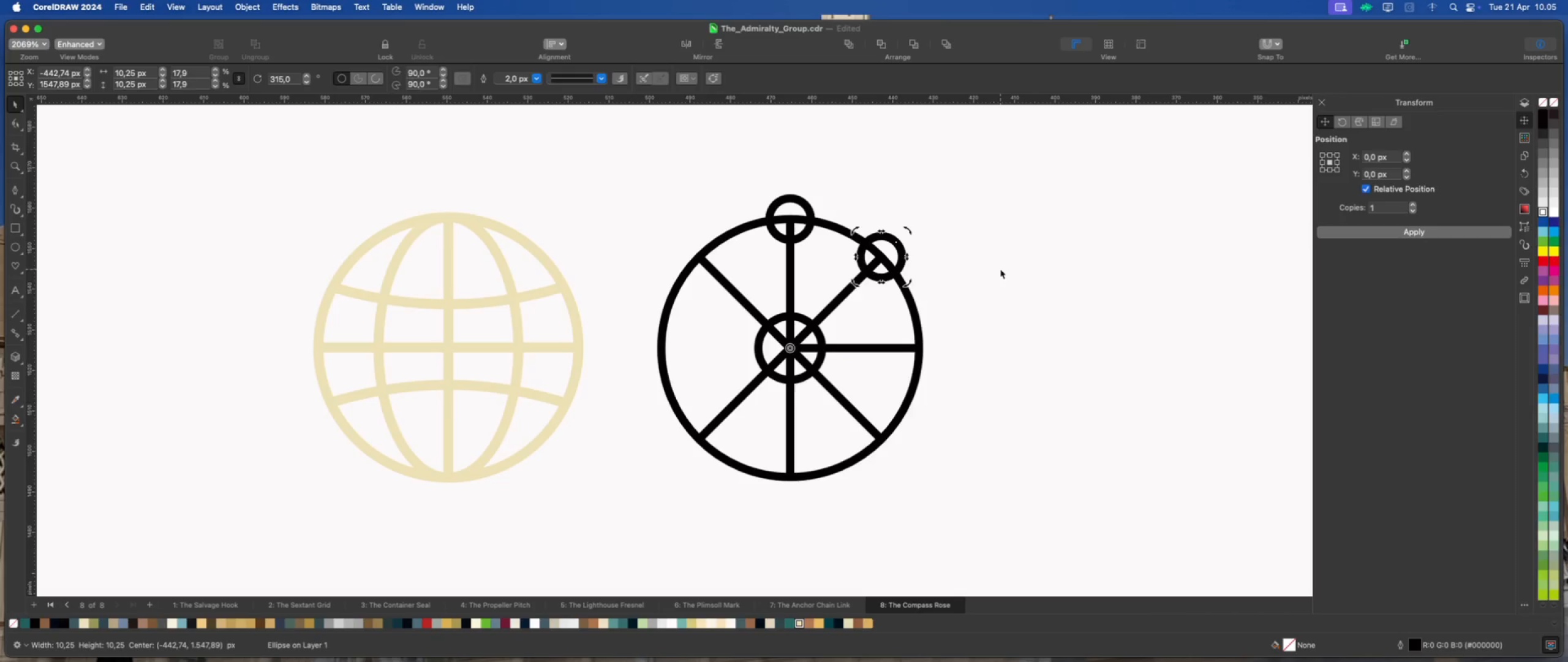 
hold_key(key=CommandLeft, duration=1.06)
 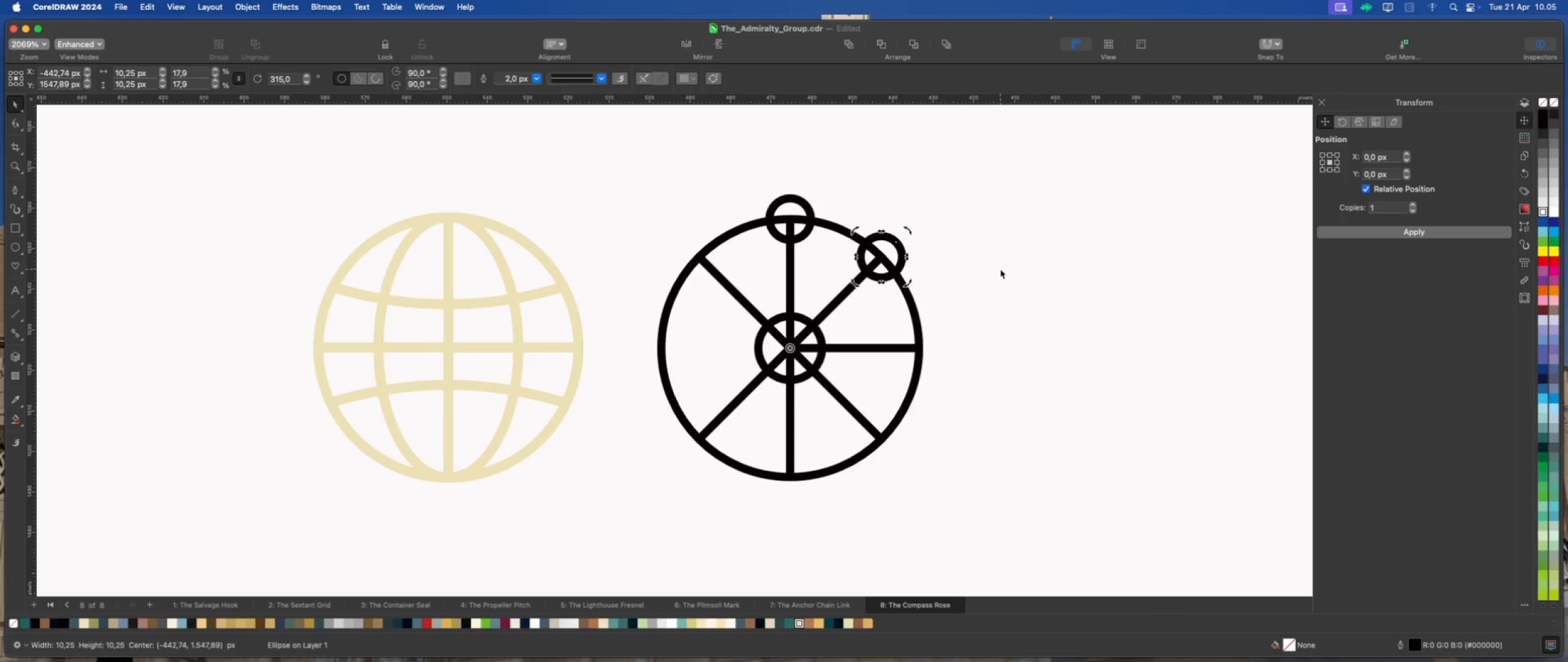 
key(Meta+D)
 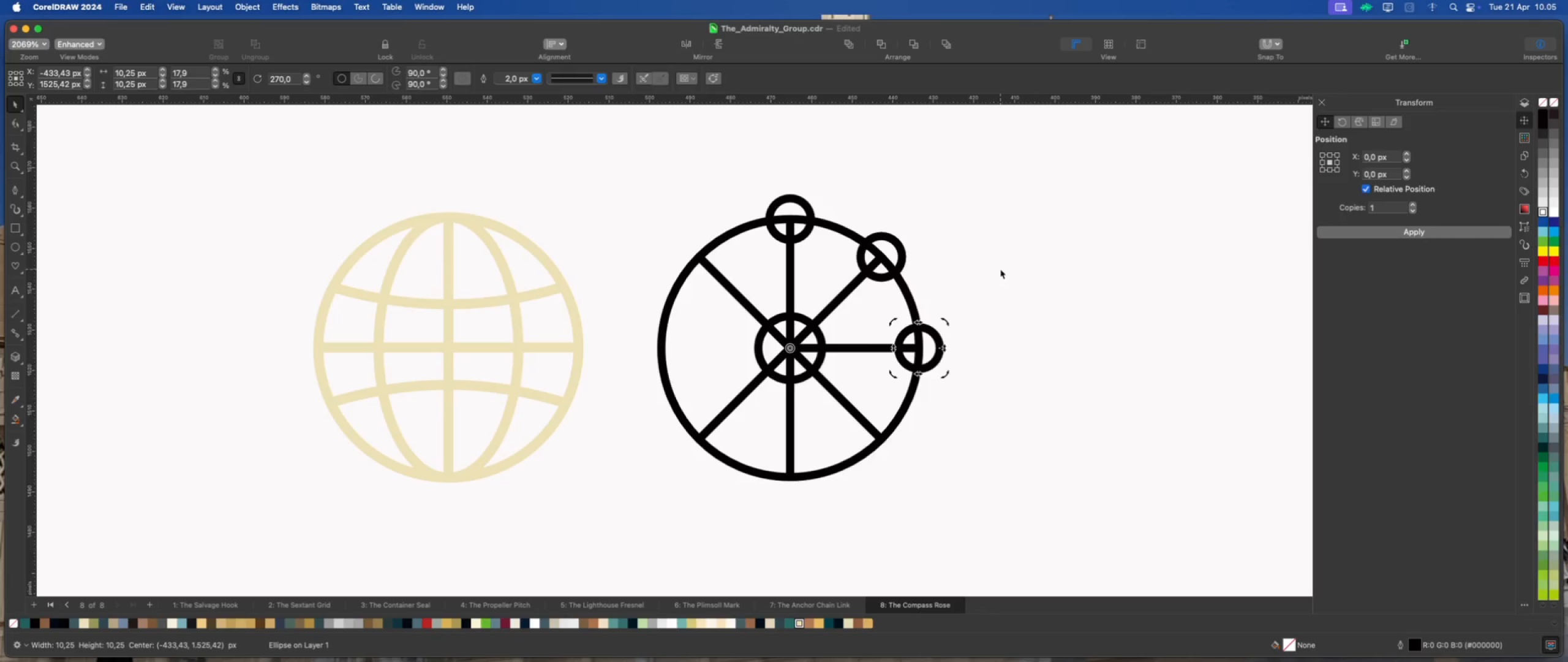 
key(Meta+D)
 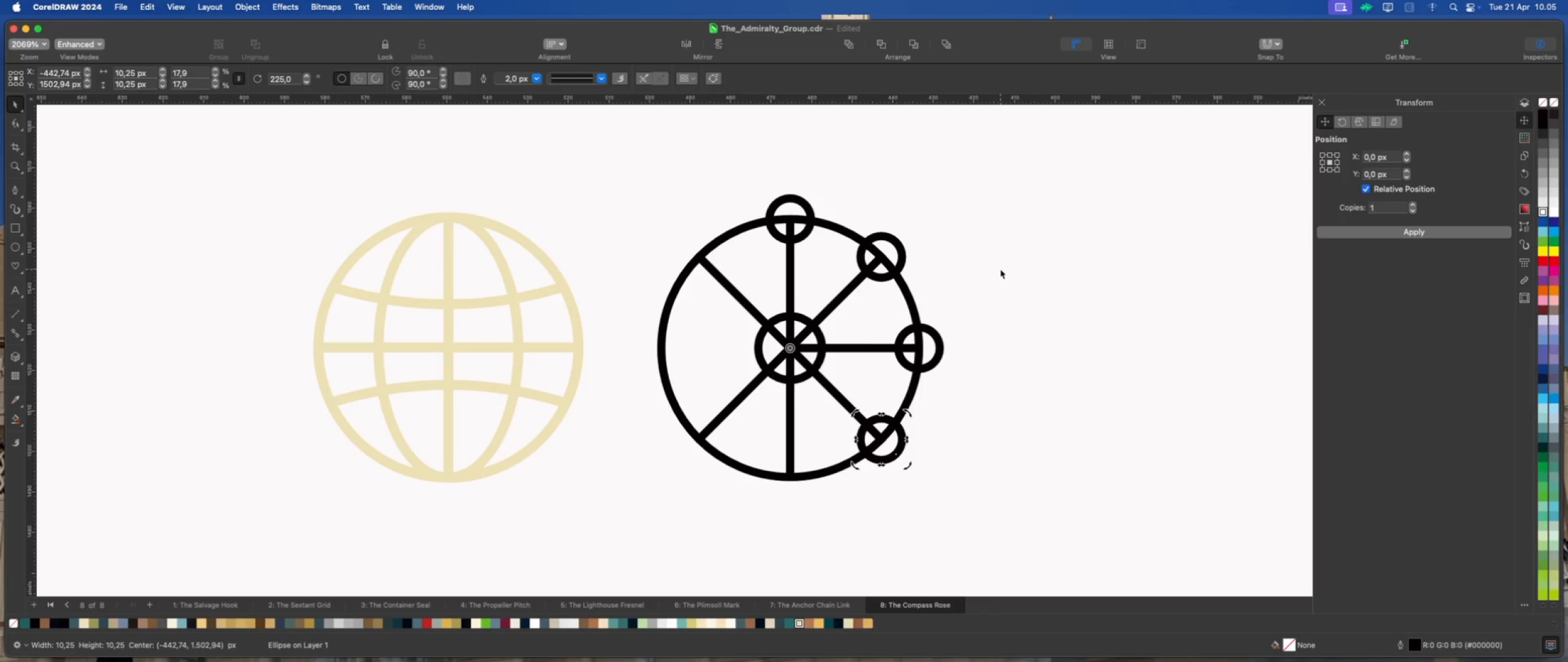 
key(Meta+D)
 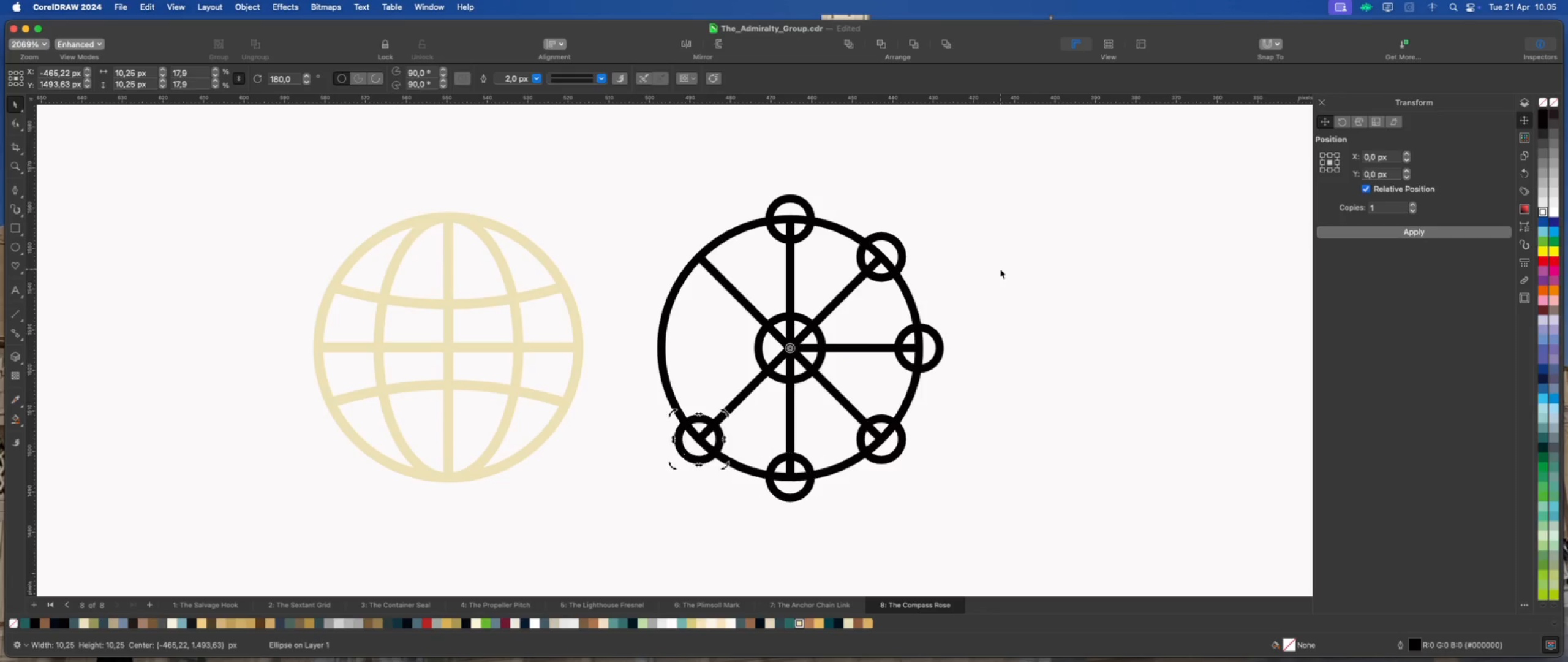 
key(Meta+D)
 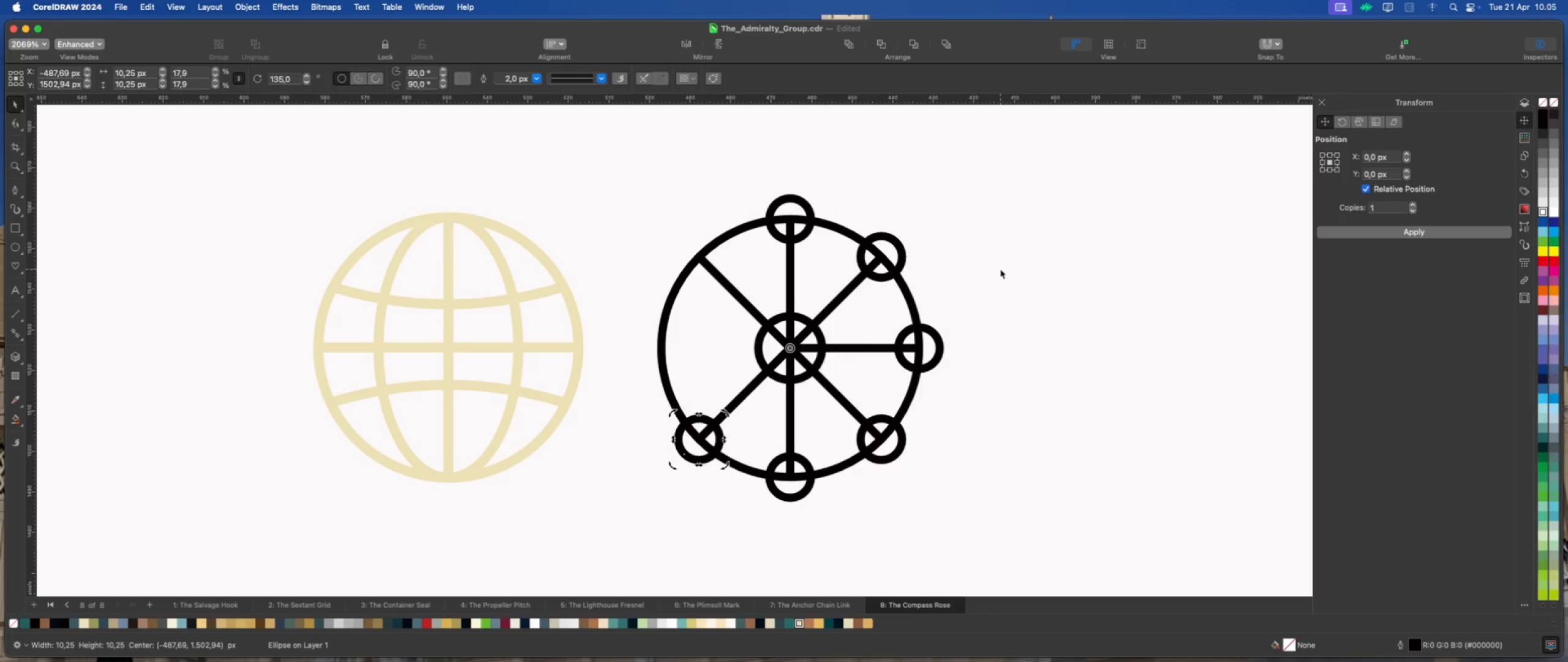 
key(Meta+D)
 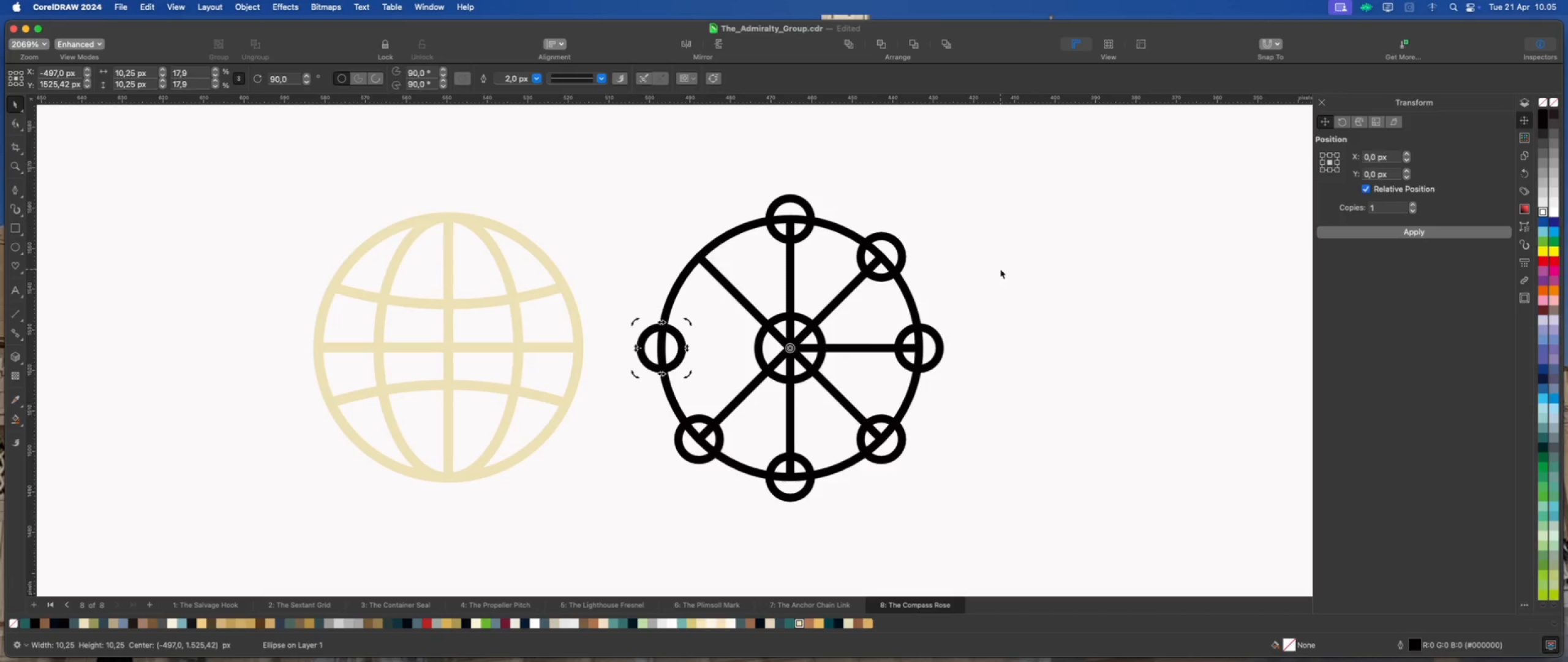 
key(Meta+D)
 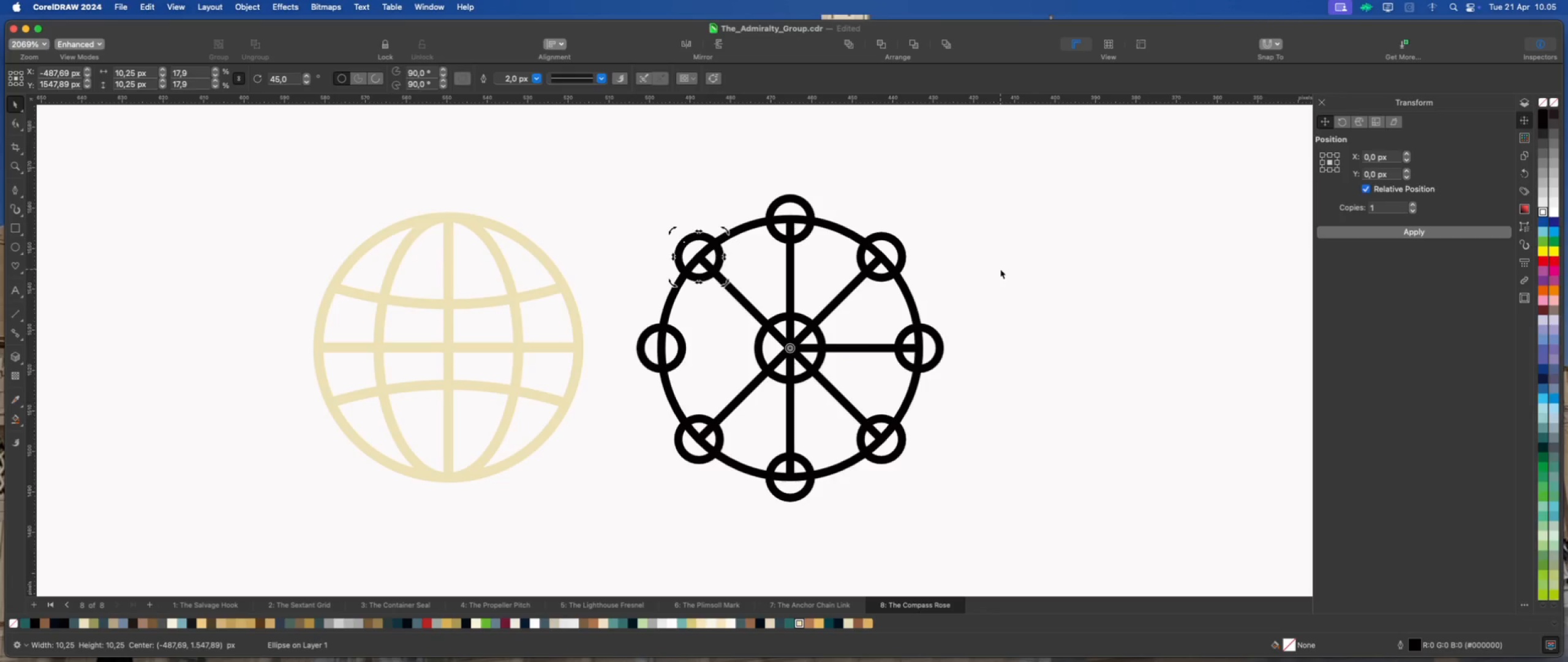 
left_click([1000, 269])
 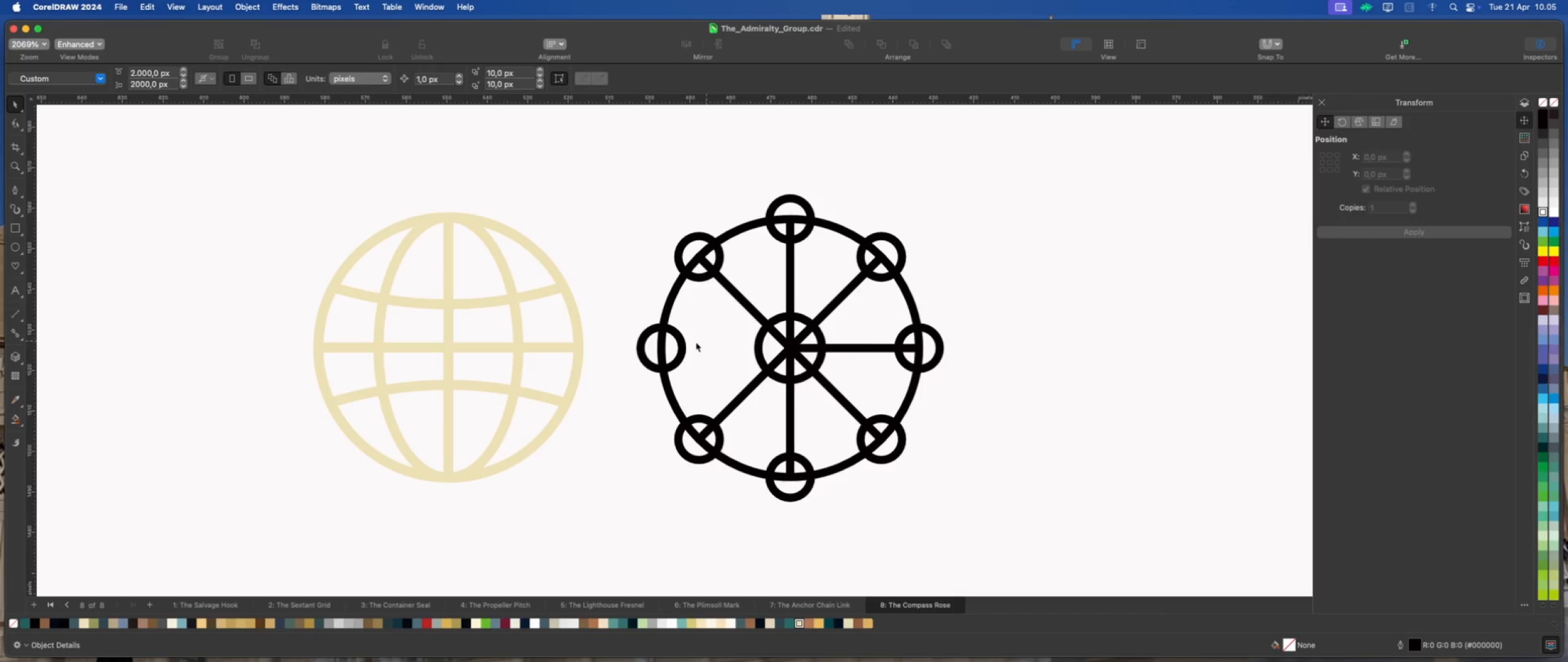 
left_click([677, 344])
 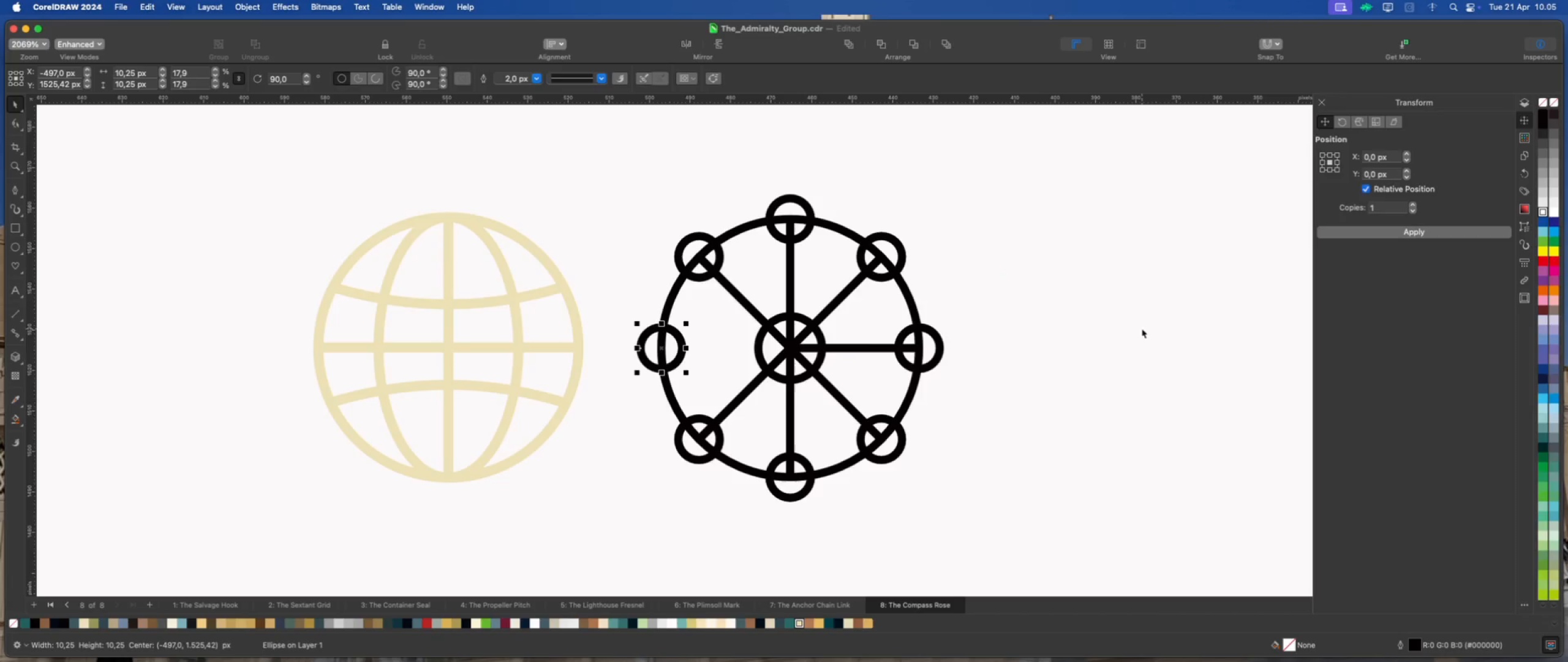 
key(Delete)
 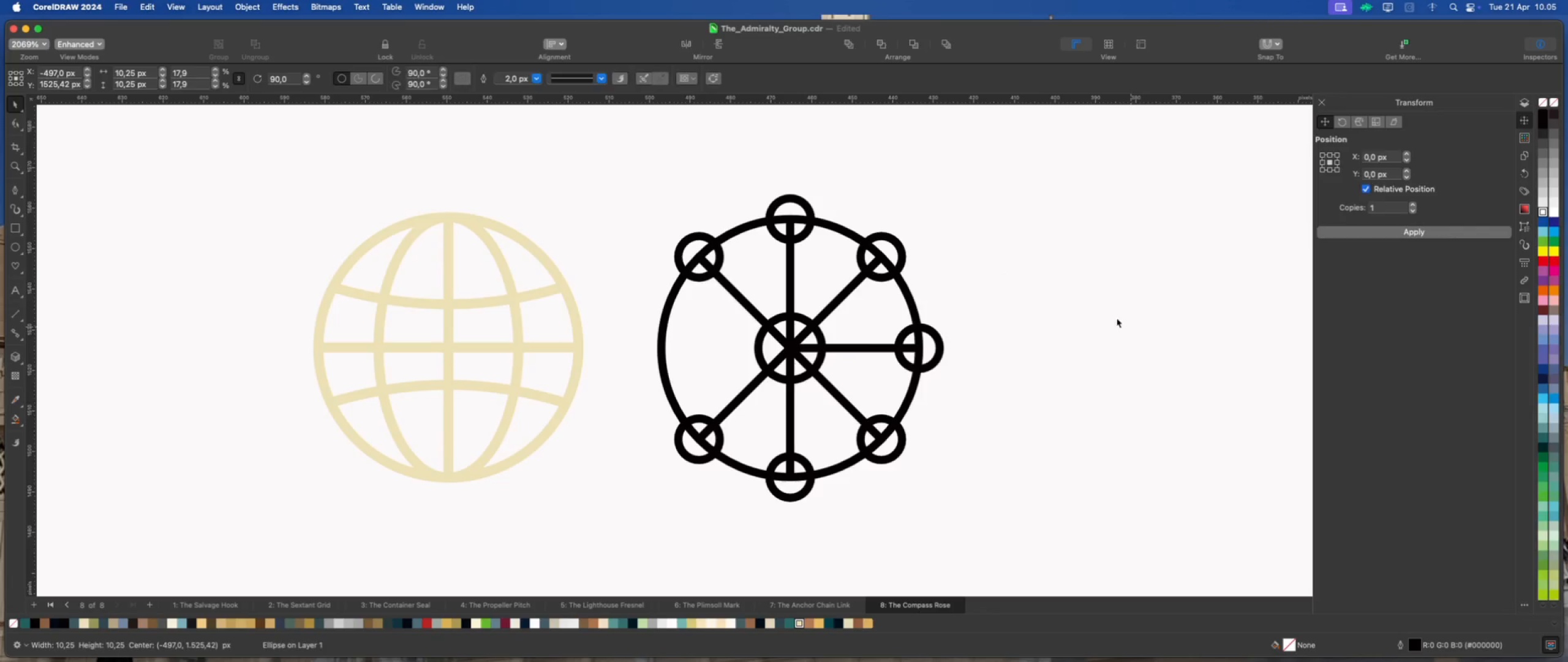 
left_click([1115, 318])
 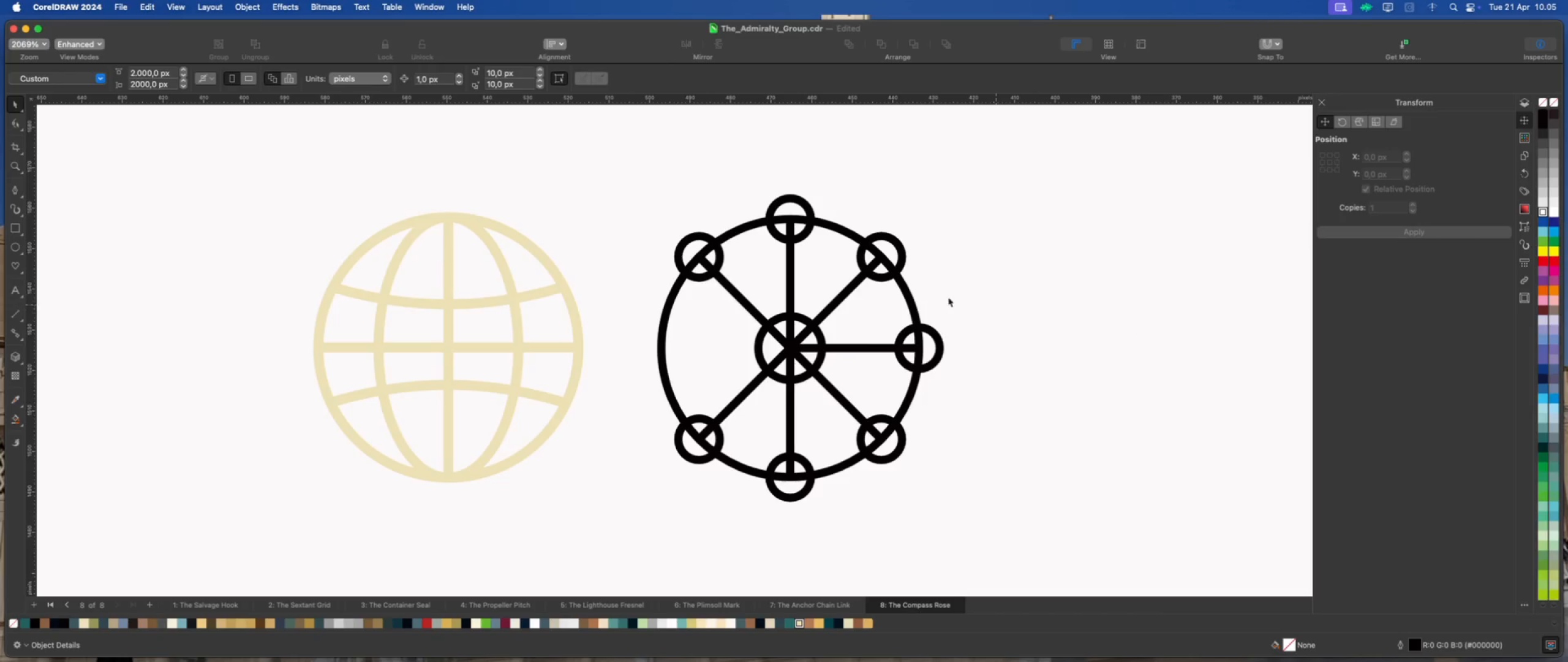 
scroll: coordinate [914, 299], scroll_direction: down, amount: 4.0
 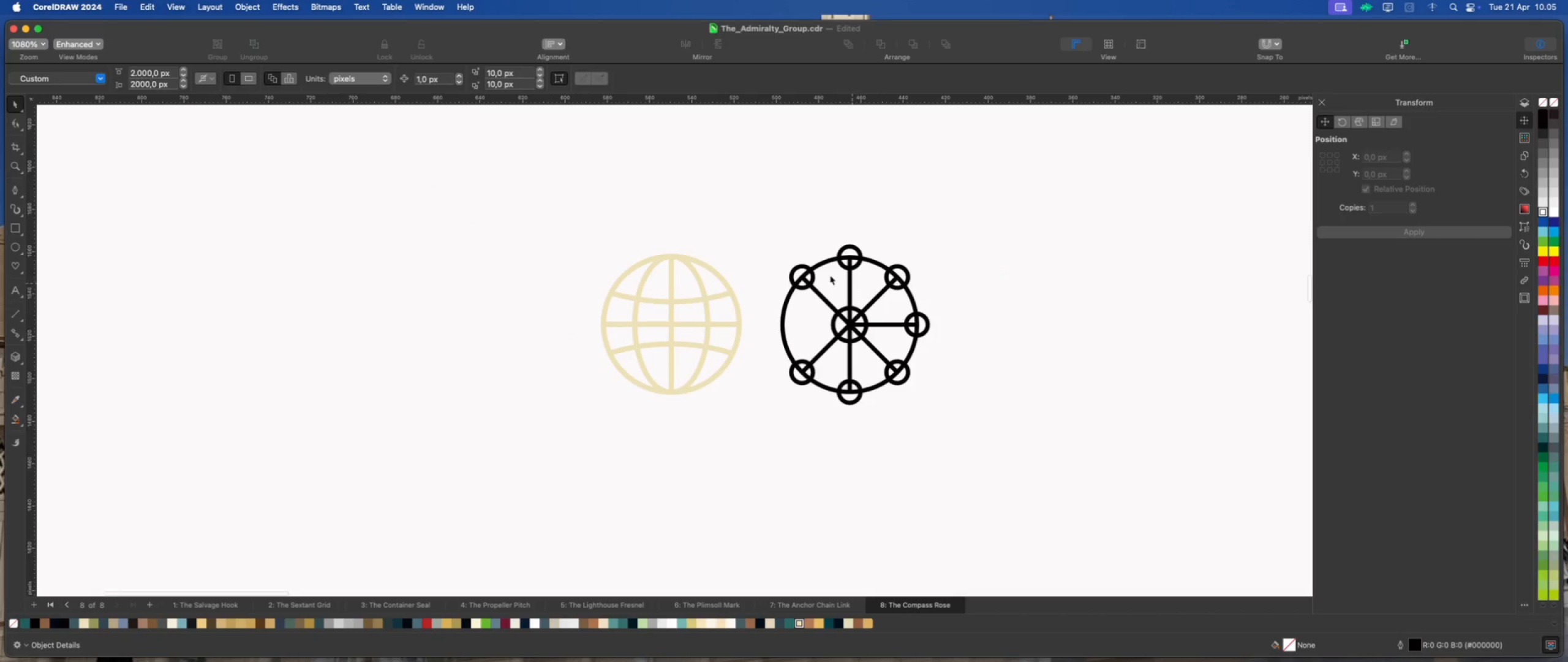 
scroll: coordinate [823, 274], scroll_direction: up, amount: 3.0
 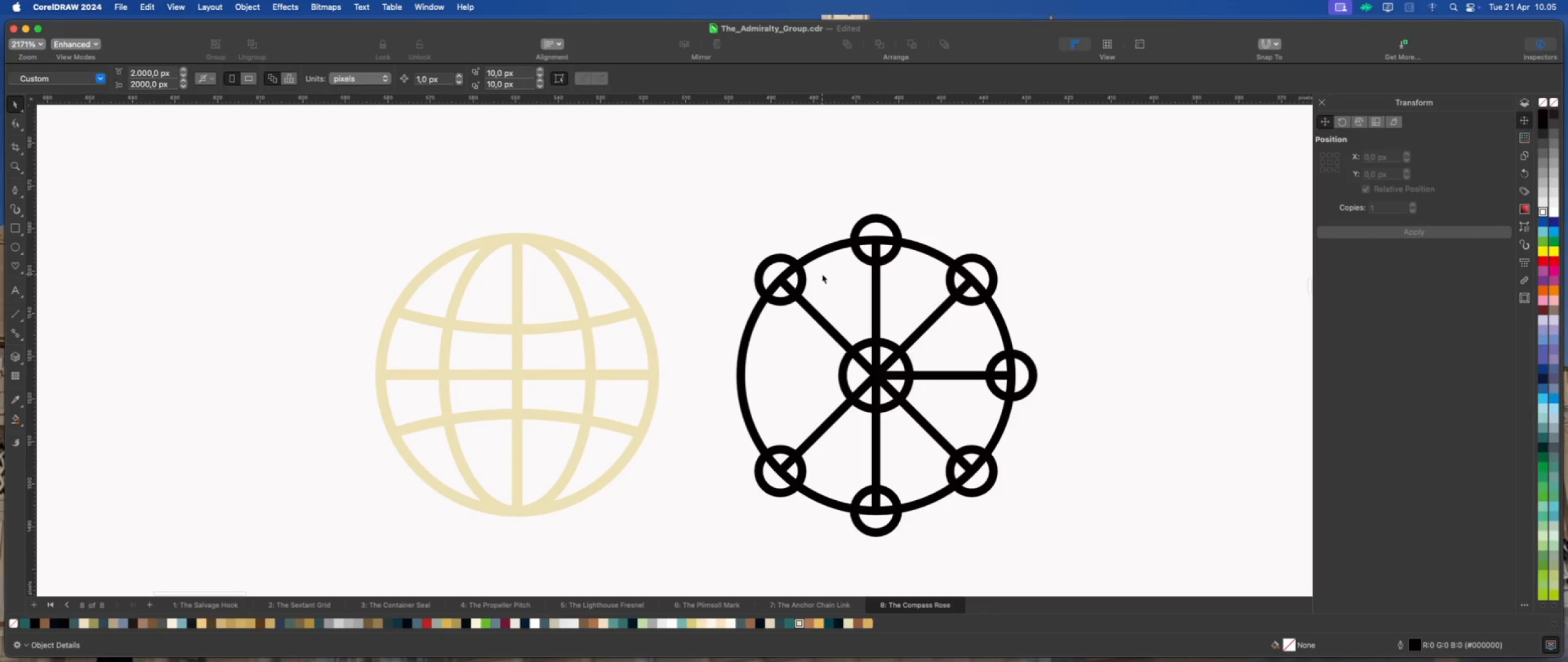 
scroll: coordinate [822, 274], scroll_direction: down, amount: 1.0
 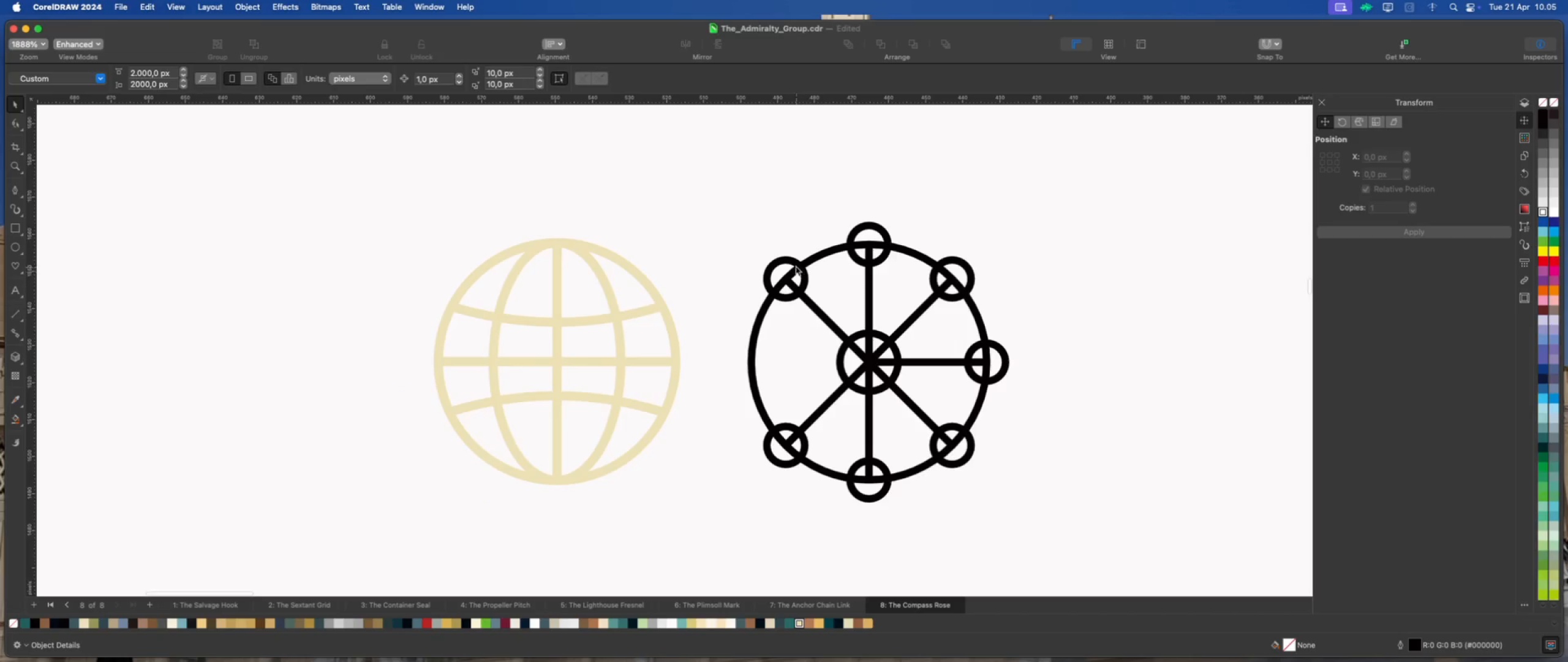 
left_click([794, 265])
 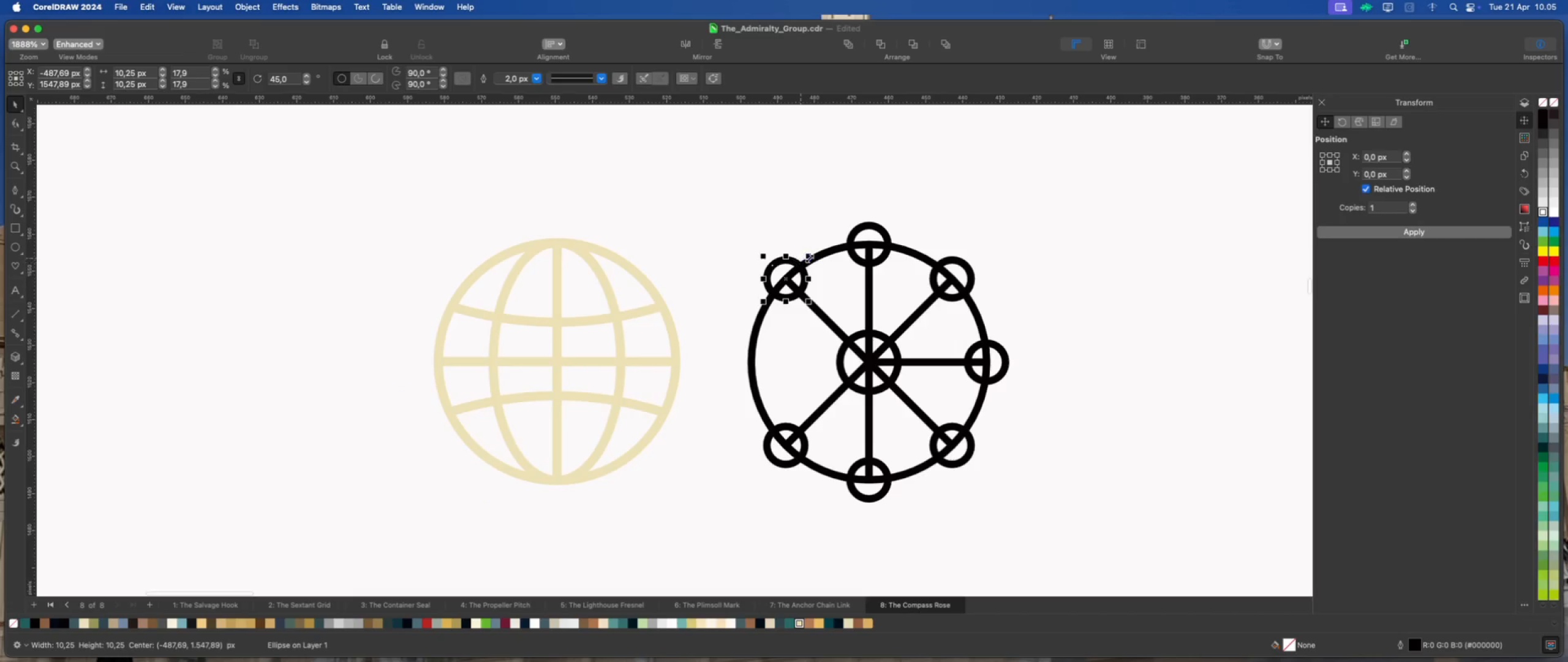 
left_click([818, 257])
 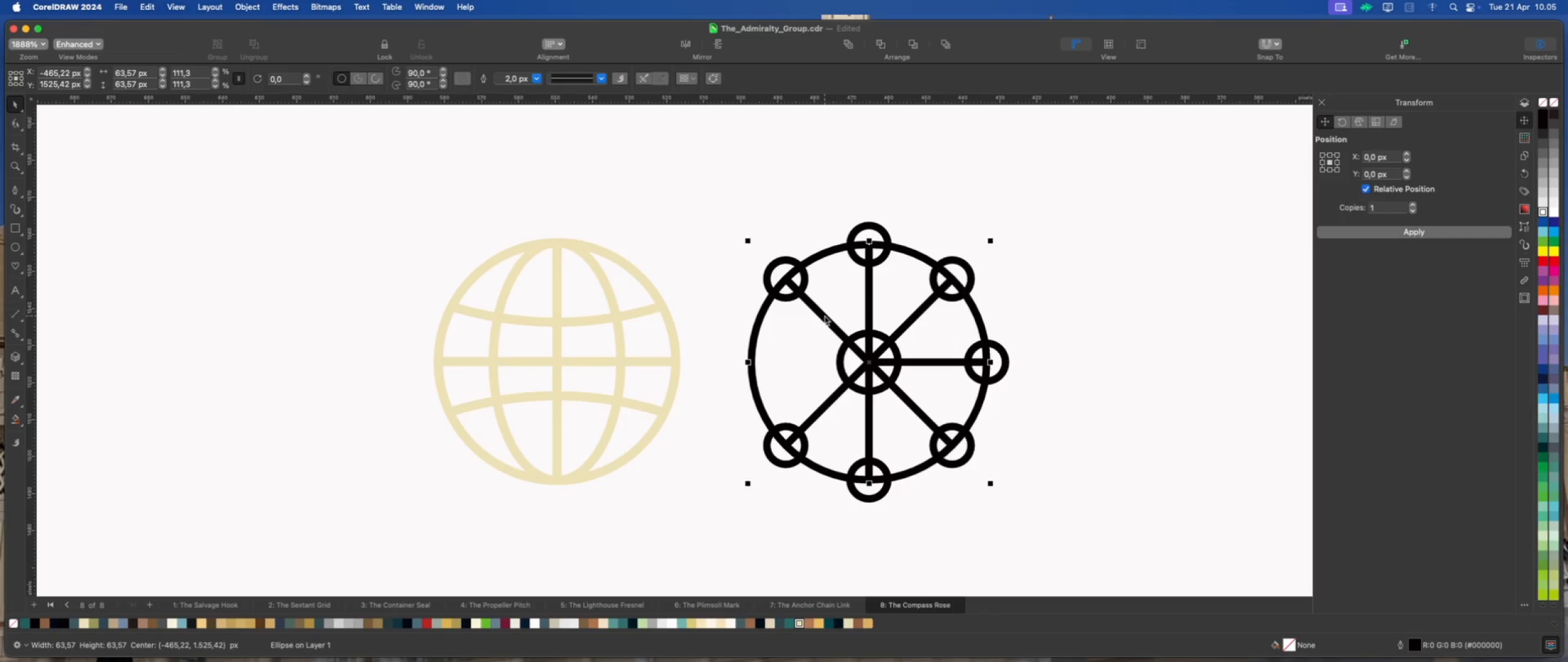 
hold_key(key=ShiftLeft, duration=4.9)
left_click([824, 316])
 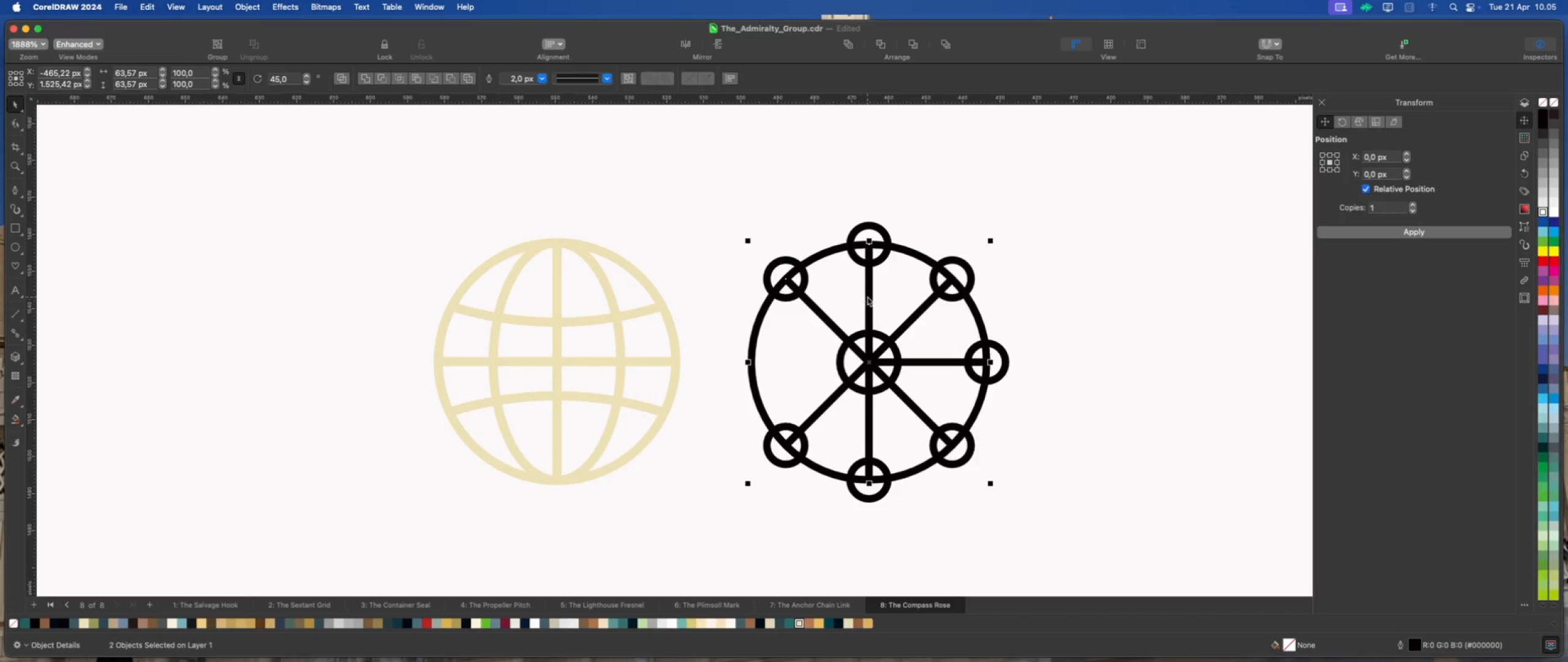 
left_click([870, 296])
 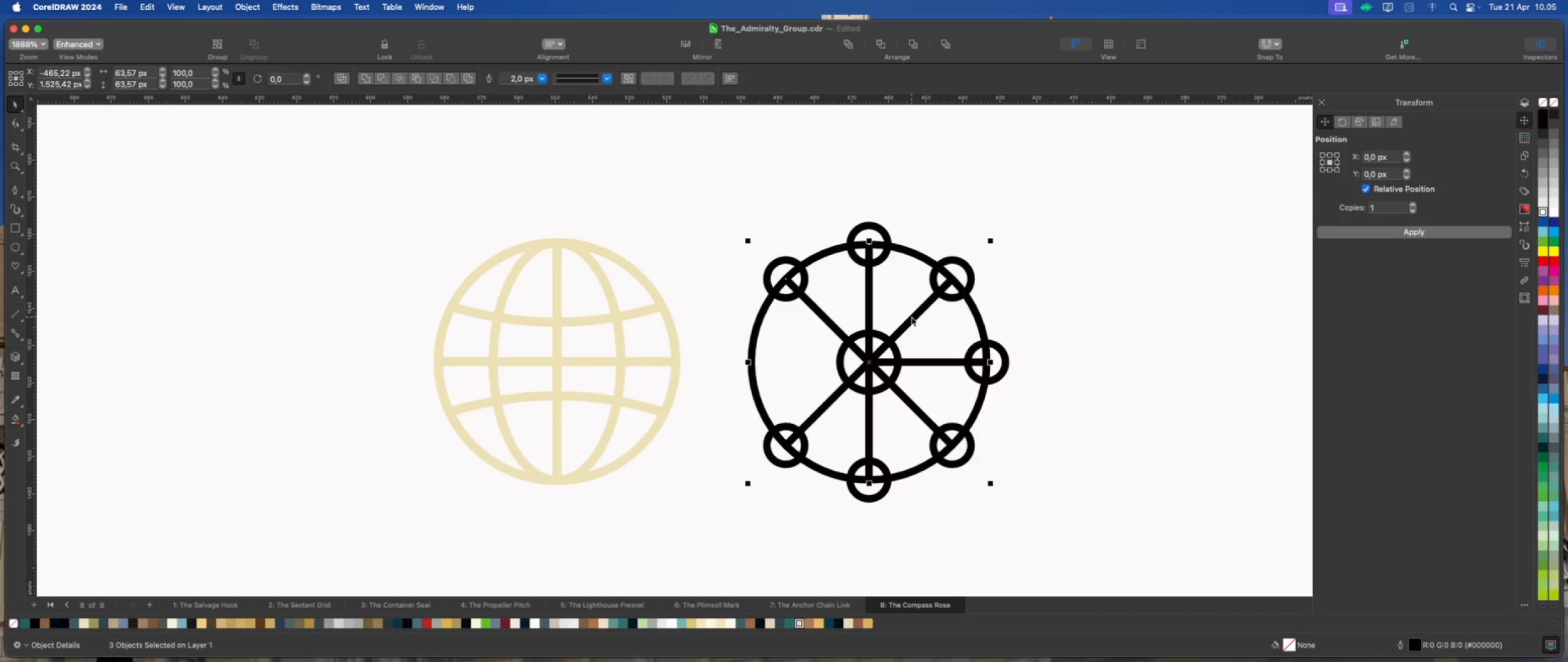 
left_click([912, 317])
 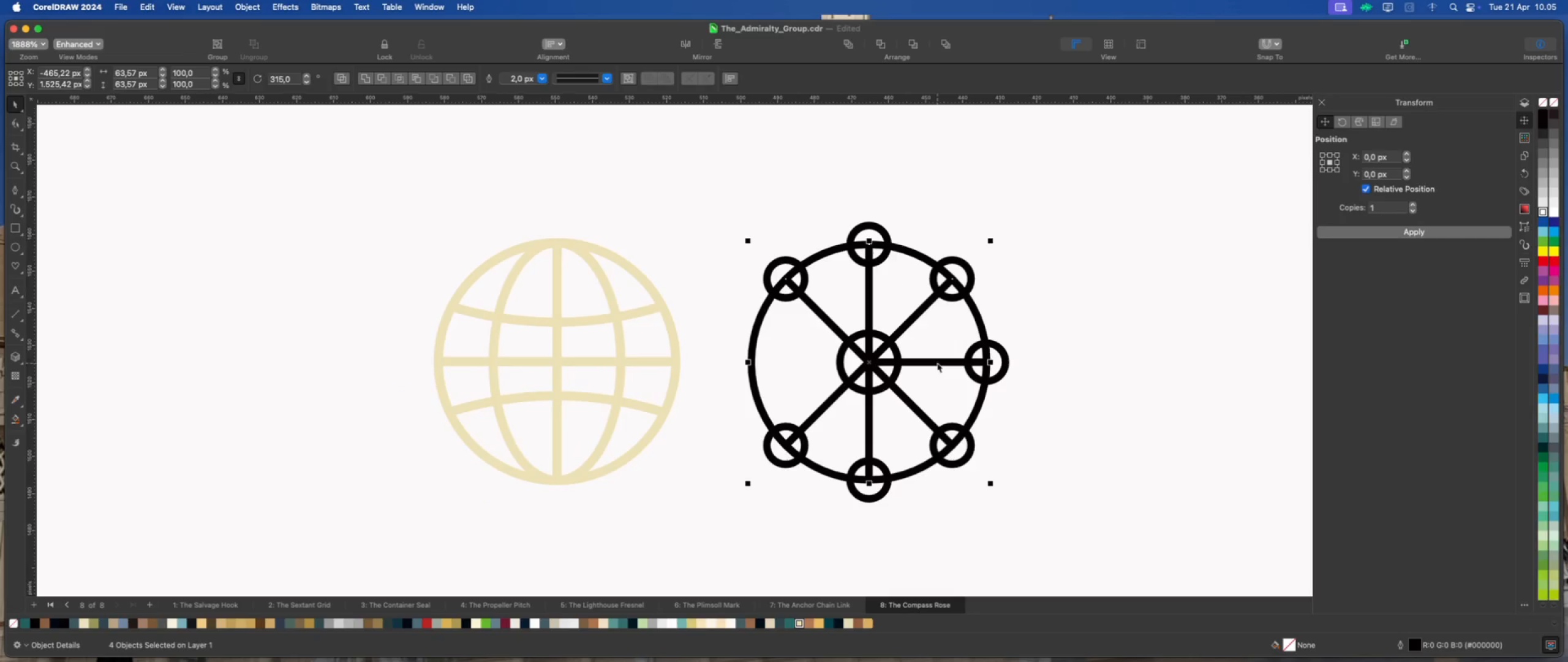 
left_click([937, 363])
 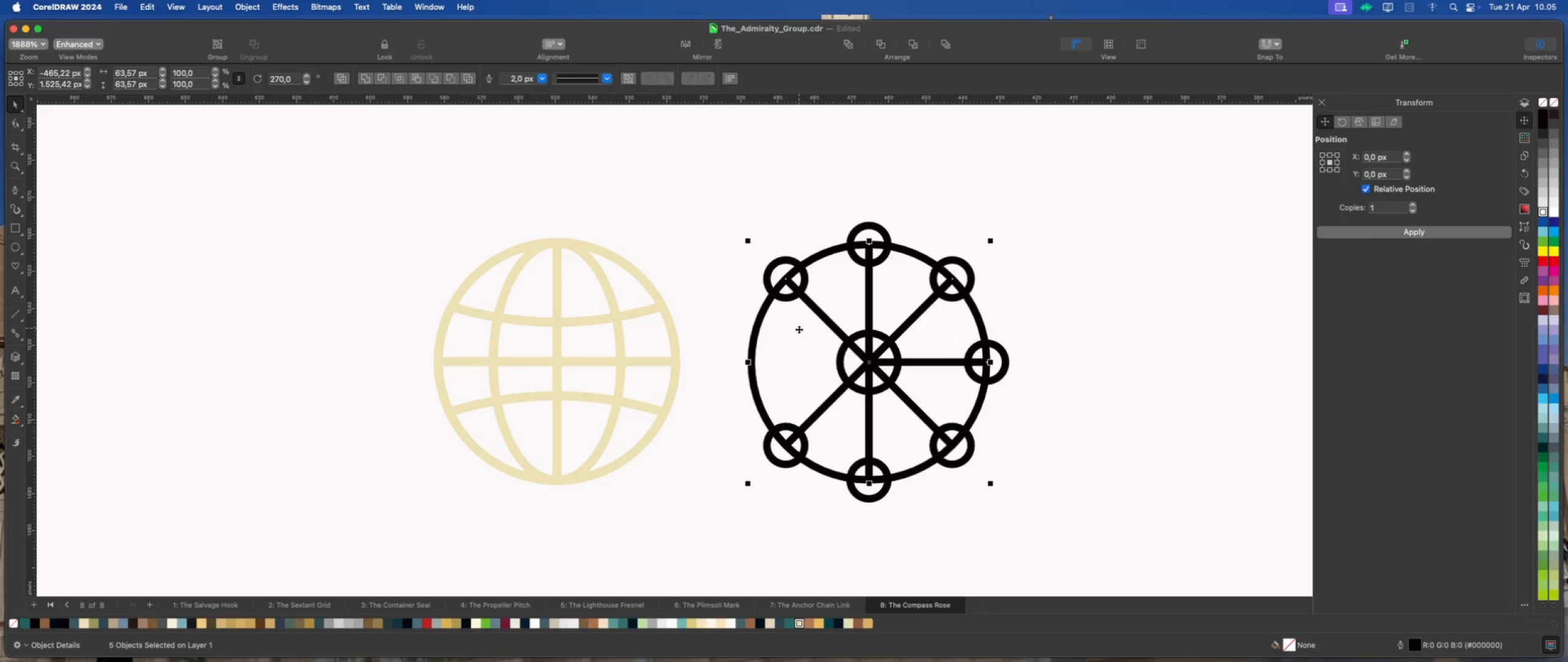 
hold_key(key=ShiftLeft, duration=3.34)
left_click([911, 404])
 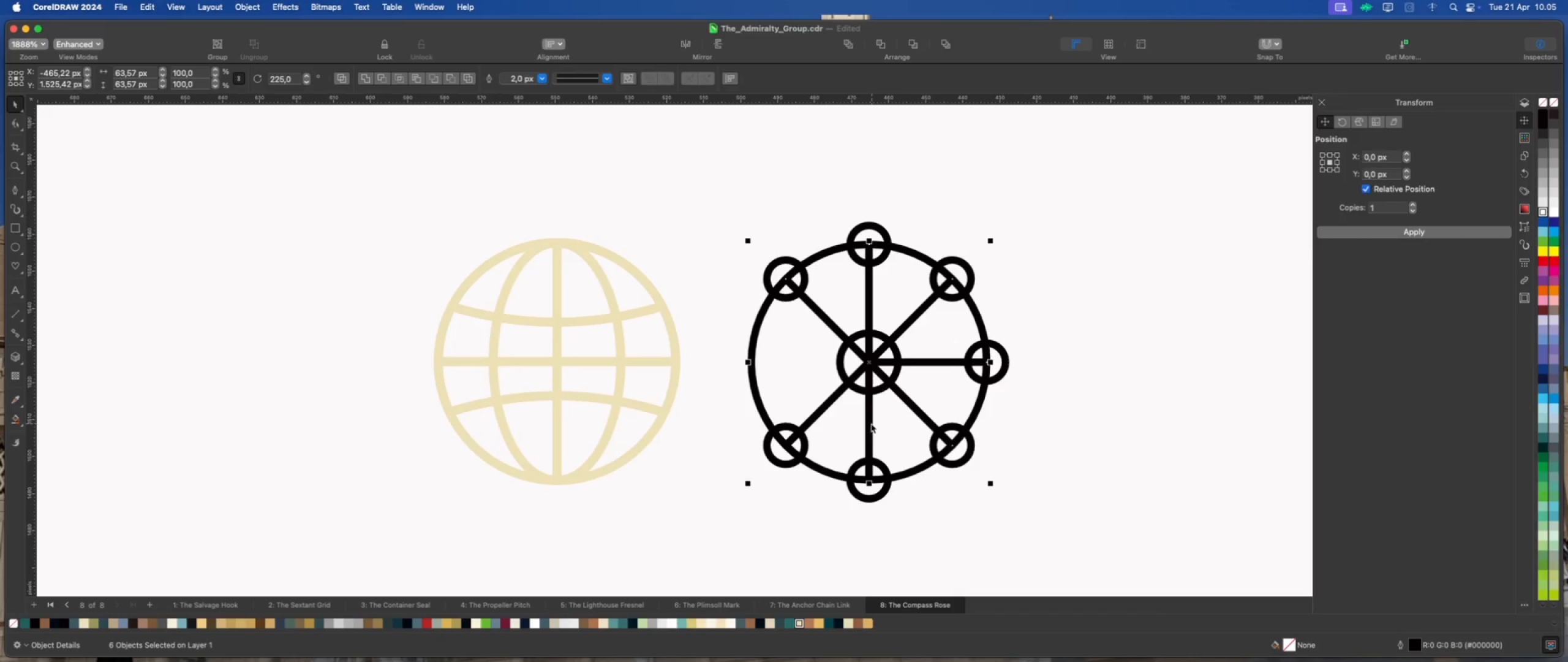 
left_click([869, 424])
 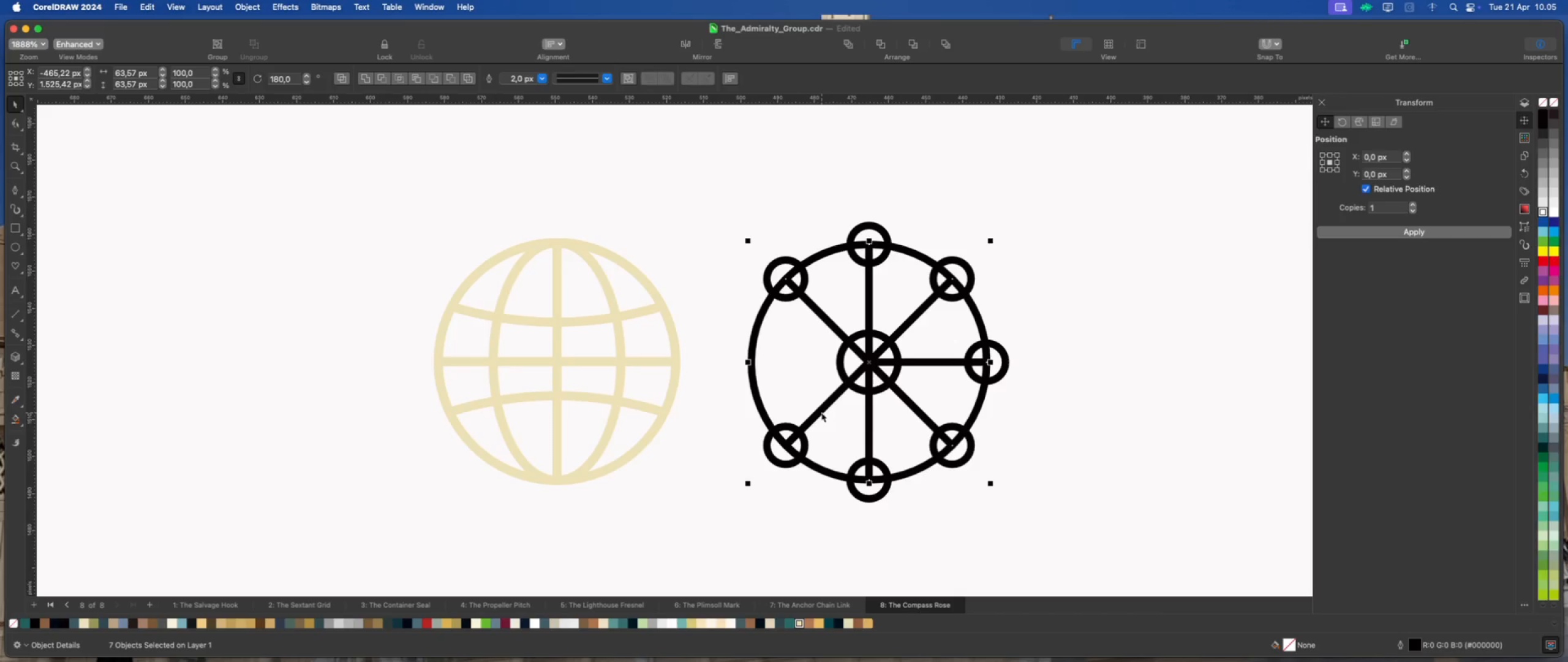 
left_click([821, 411])
 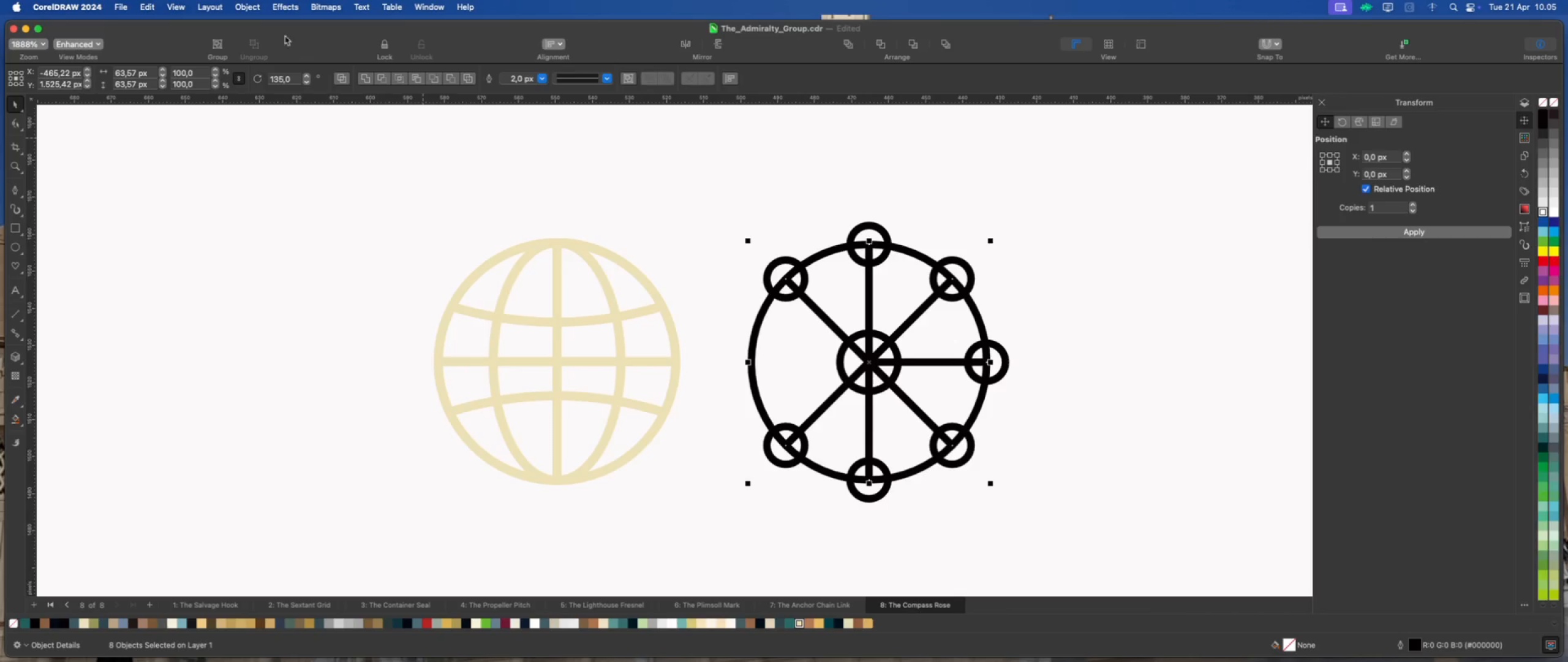 
left_click([252, 4])
 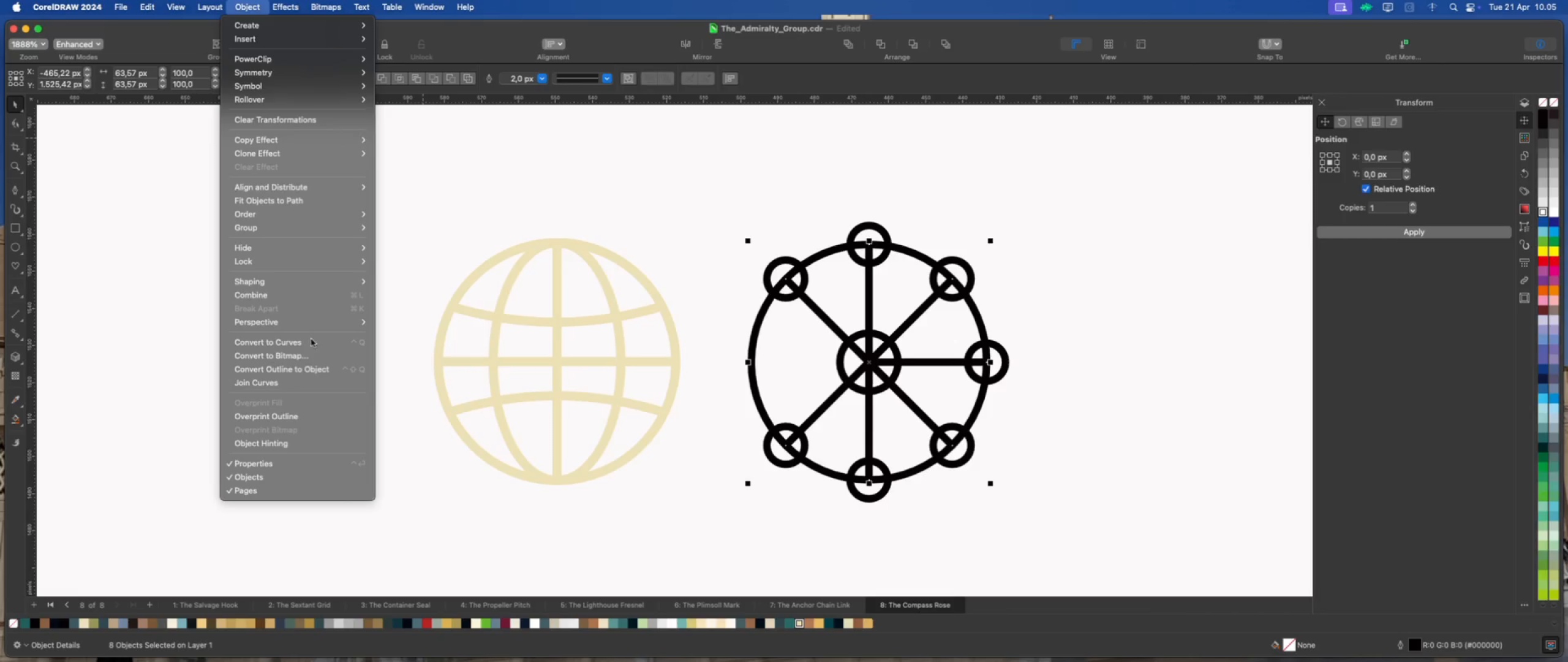 
left_click([317, 368])
 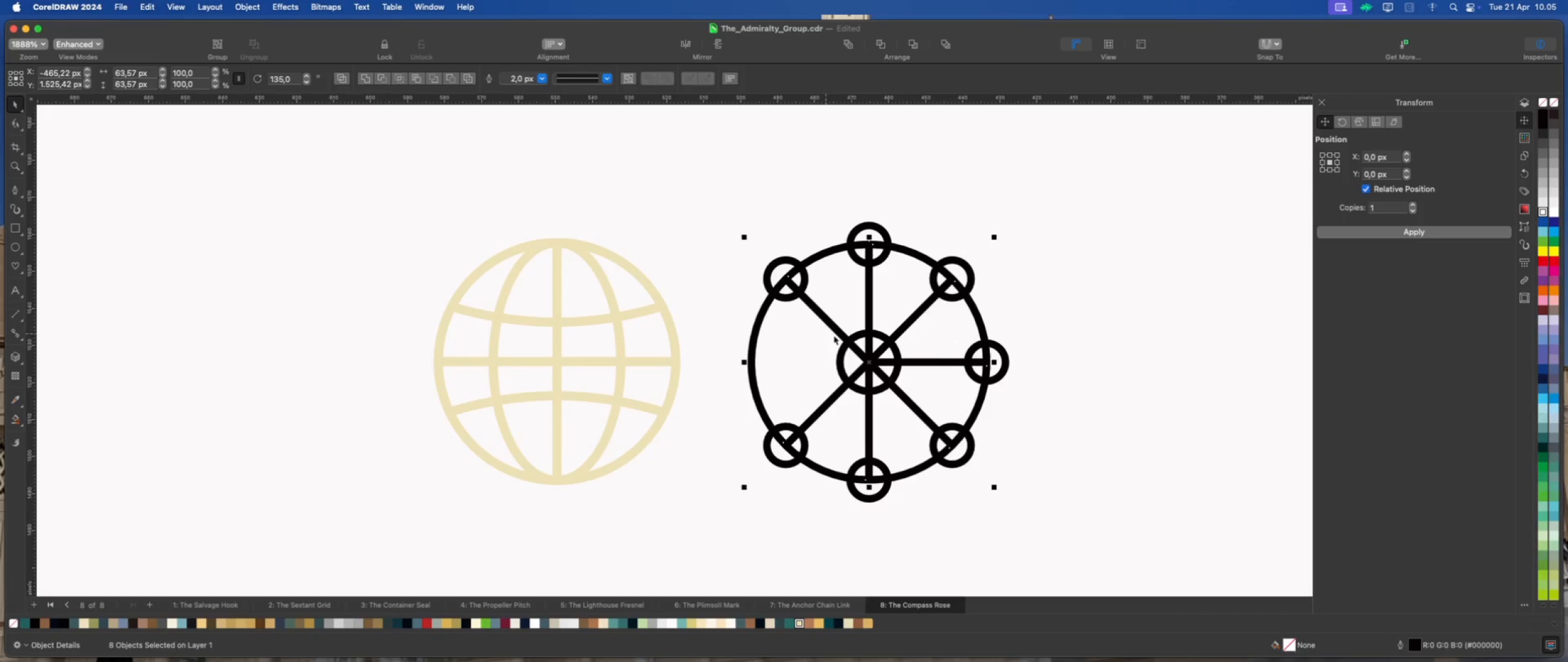 
scroll: coordinate [1016, 359], scroll_direction: up, amount: 1.0
 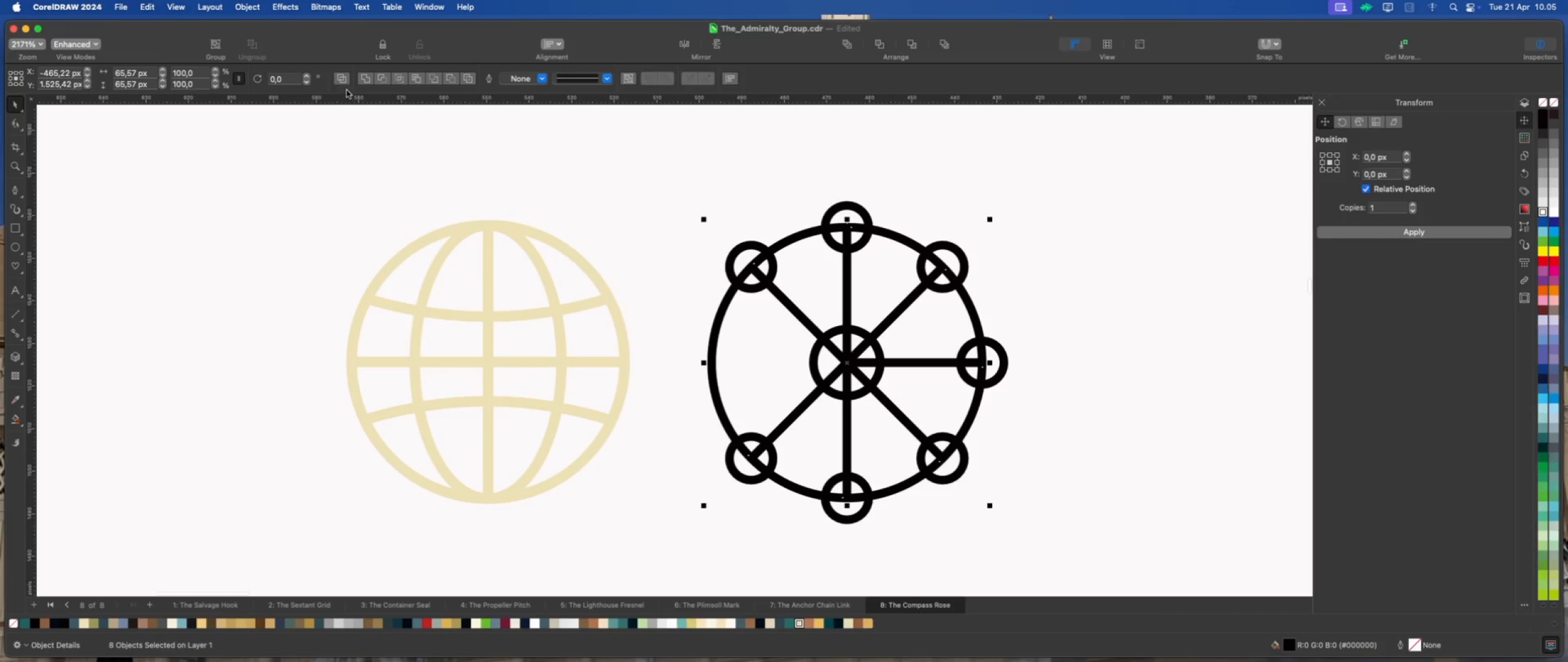 
left_click([363, 81])
 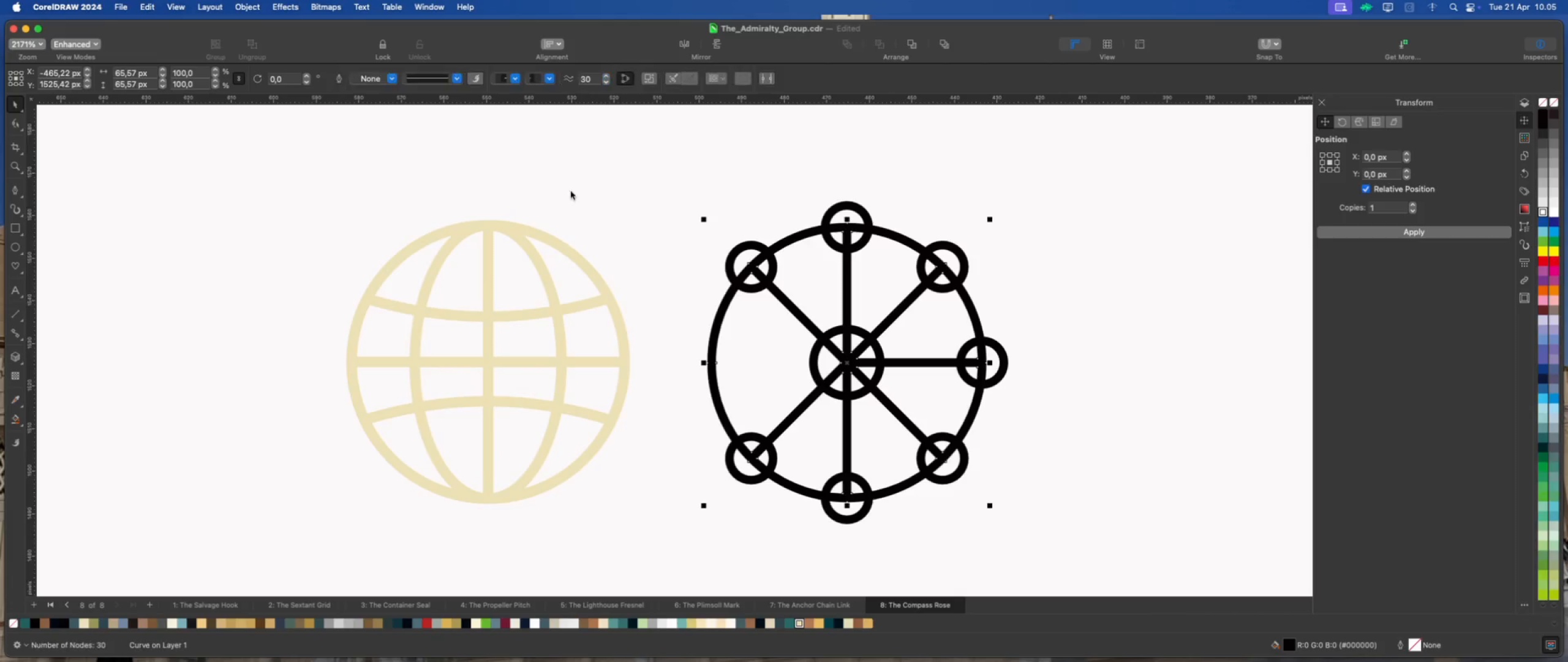 
left_click([595, 192])
 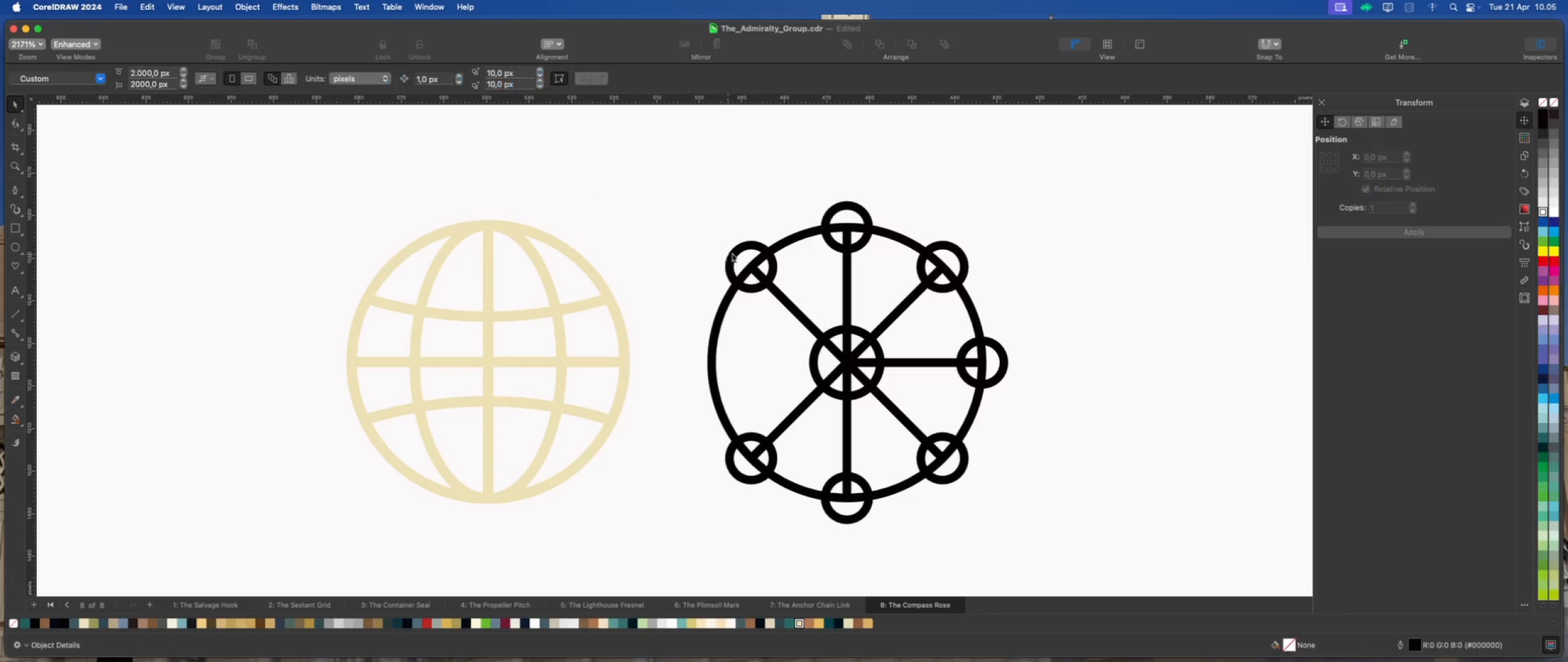 
left_click([735, 252])
 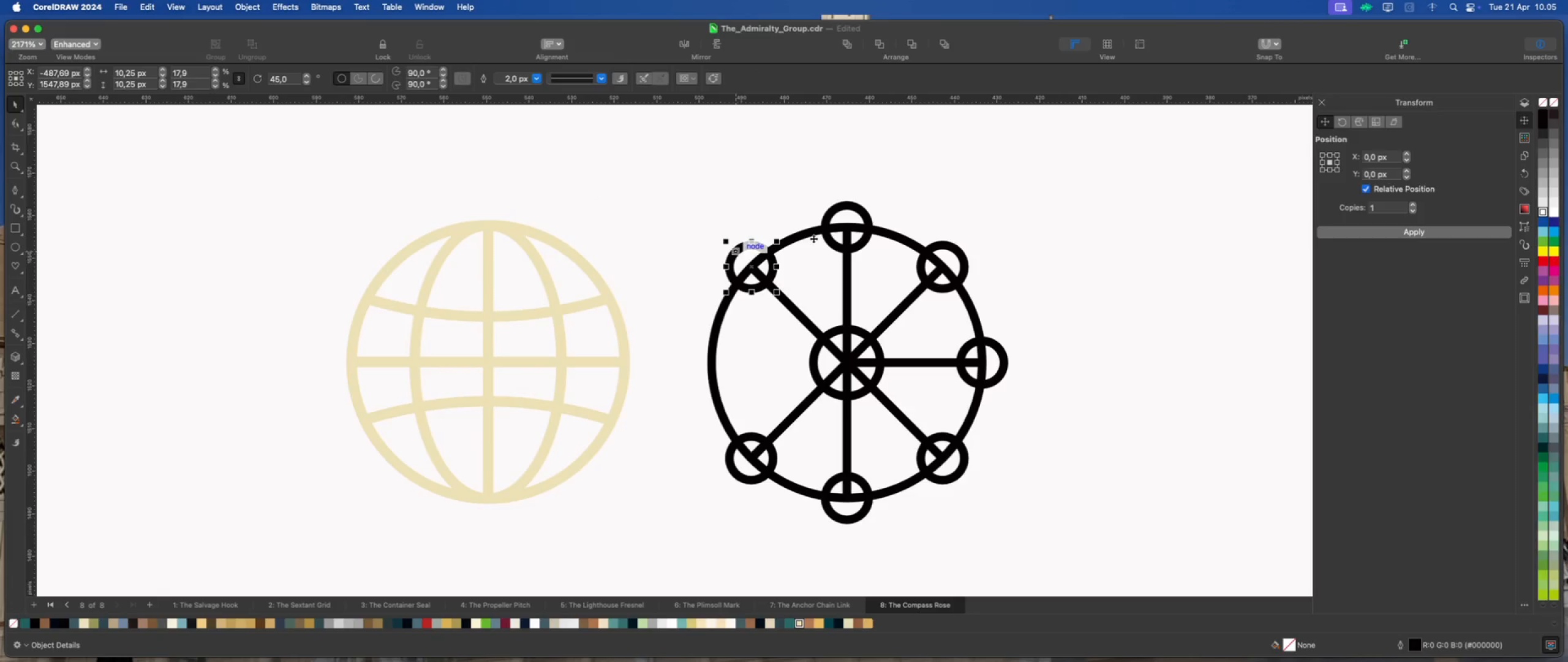 
hold_key(key=ShiftLeft, duration=5.55)
left_click([848, 210])
 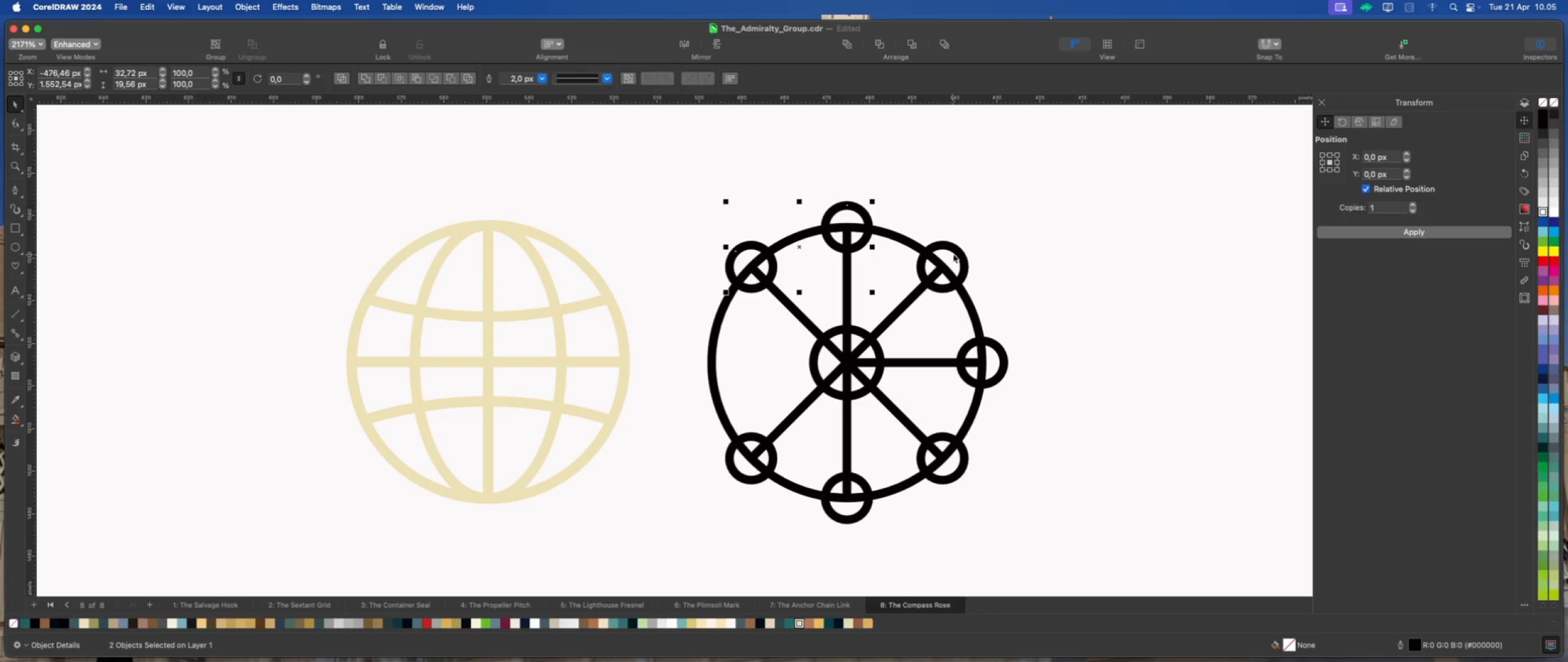 
left_click([955, 253])
 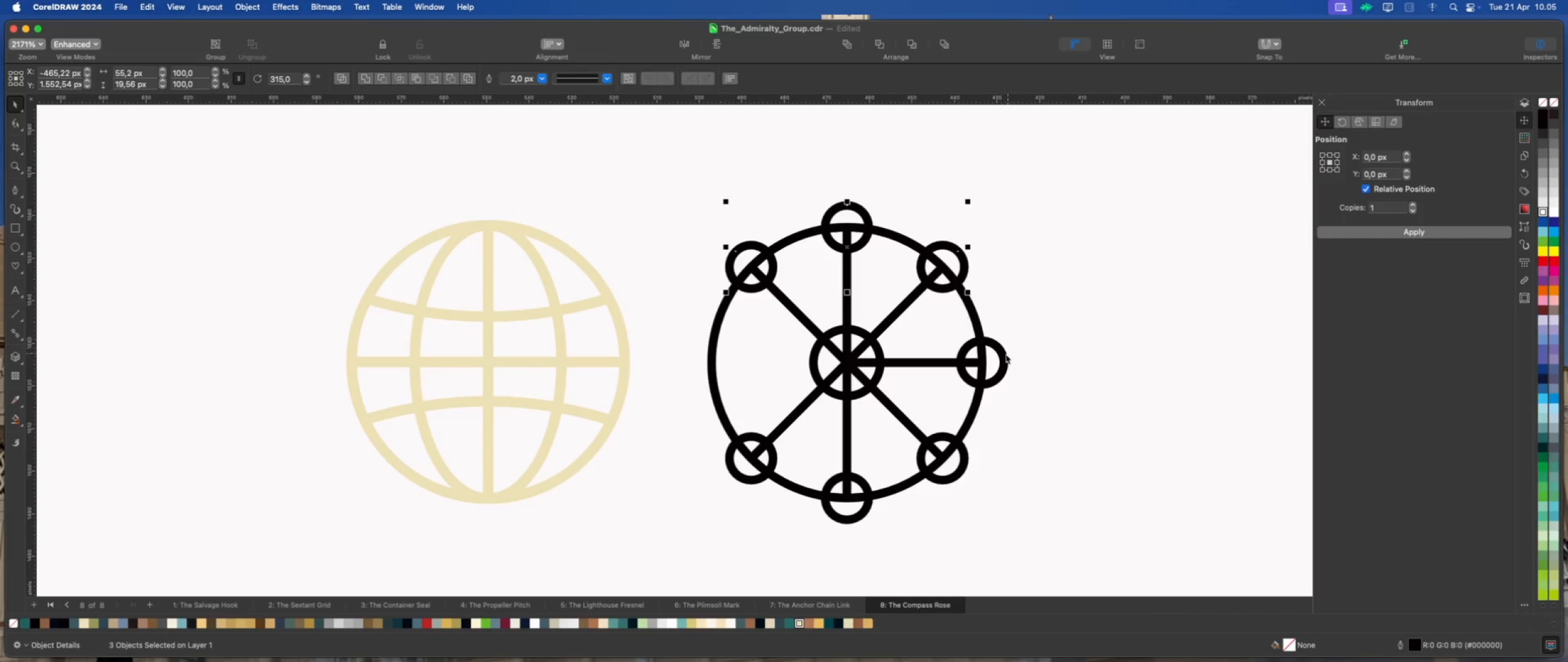 
left_click([1004, 354])
 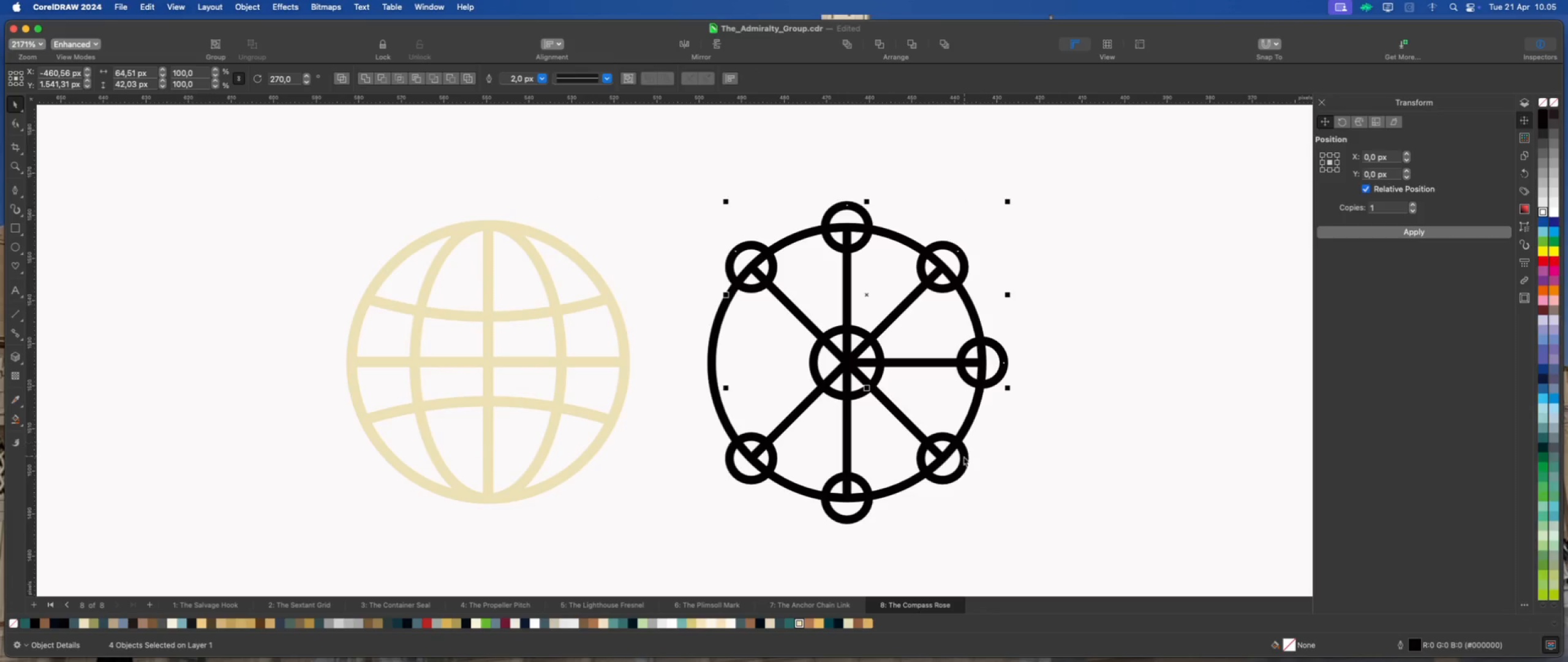 
left_click([963, 457])
 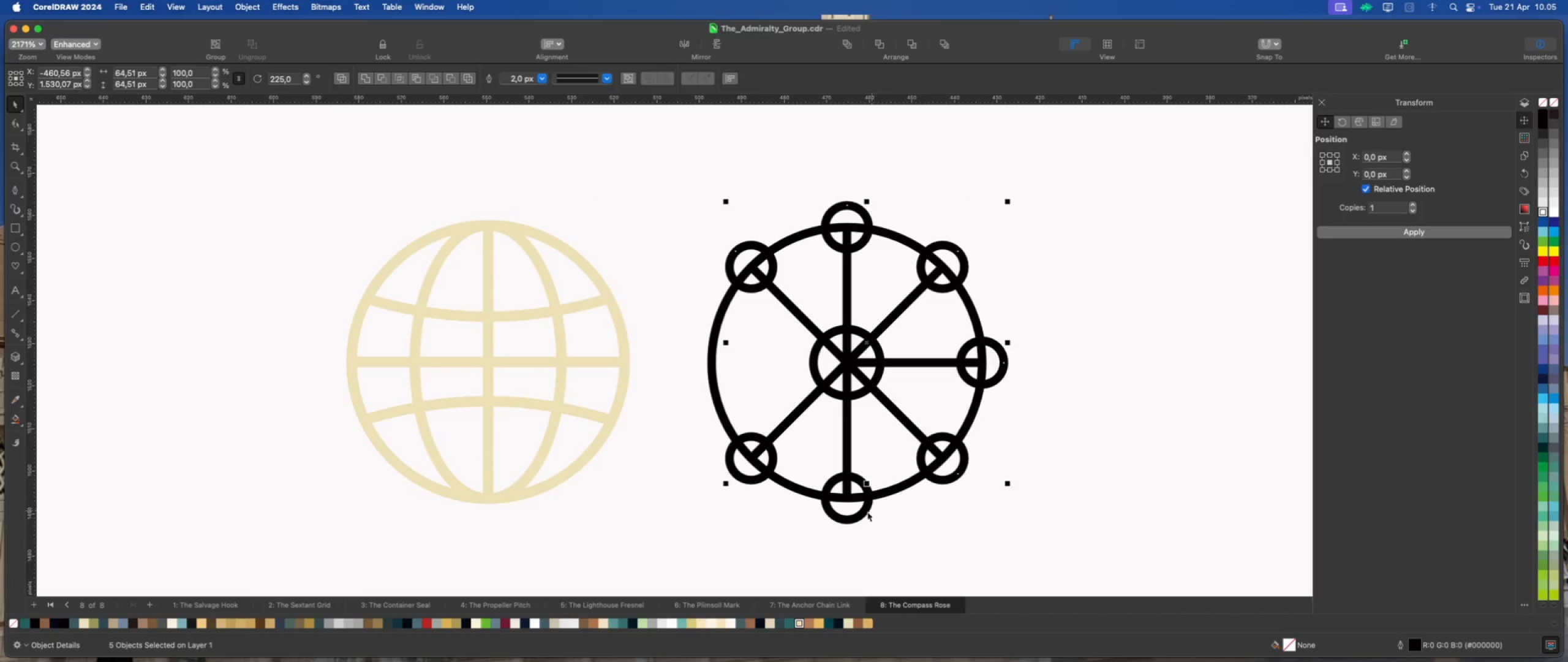 
left_click([861, 513])
 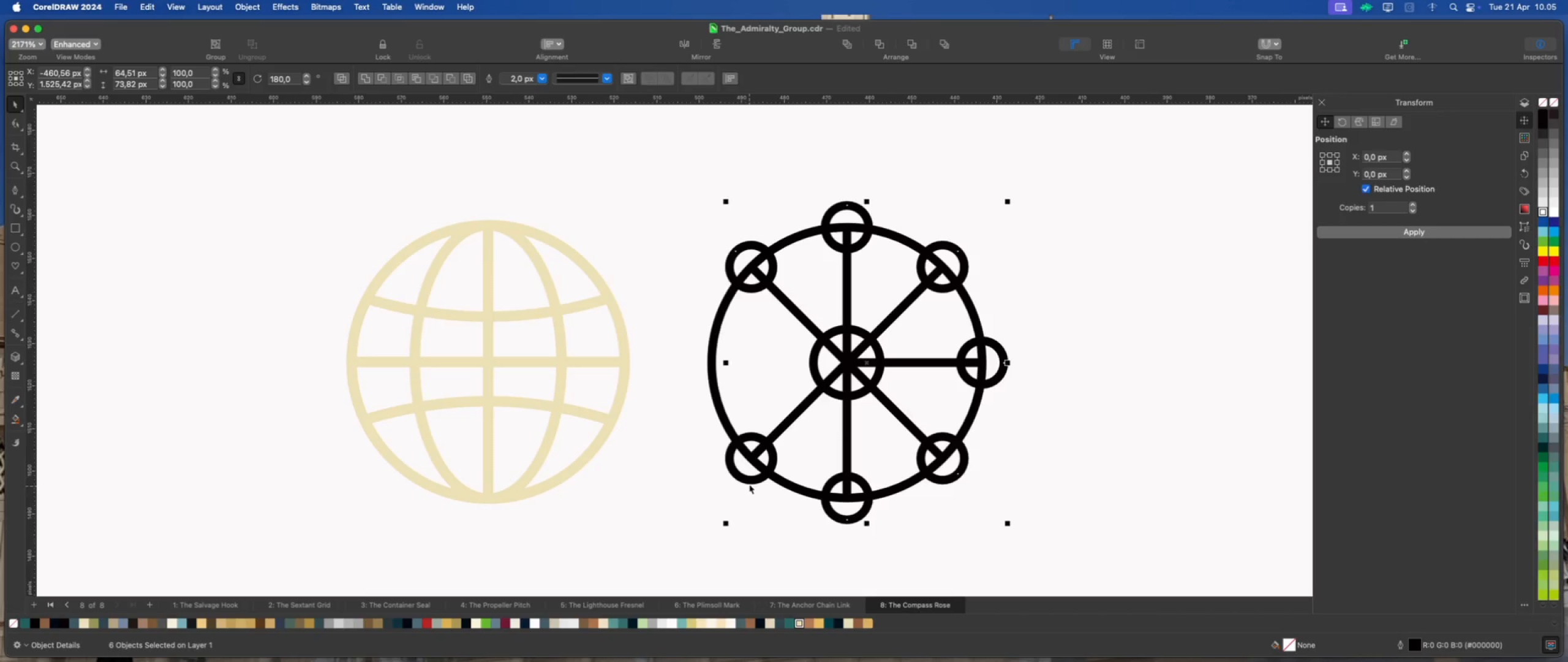 
left_click([749, 478])
 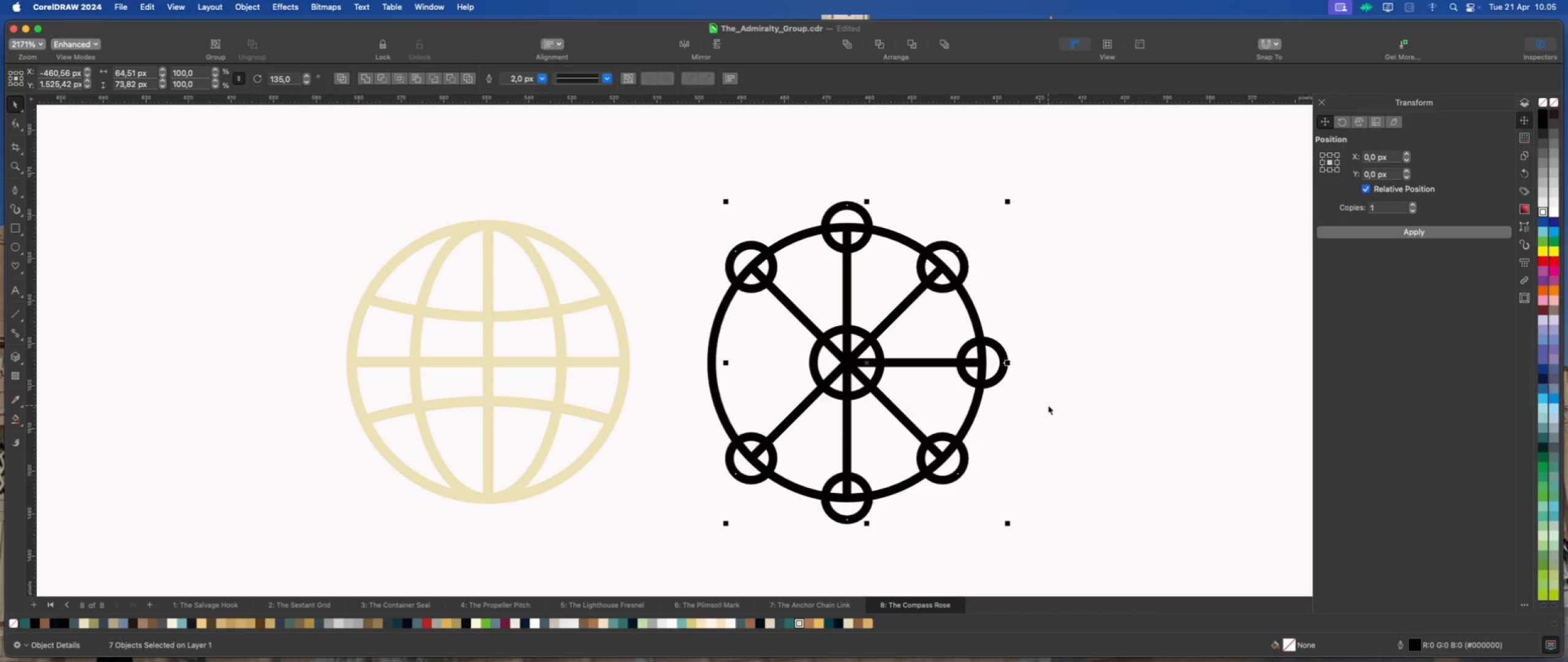 
key(Meta+G)
 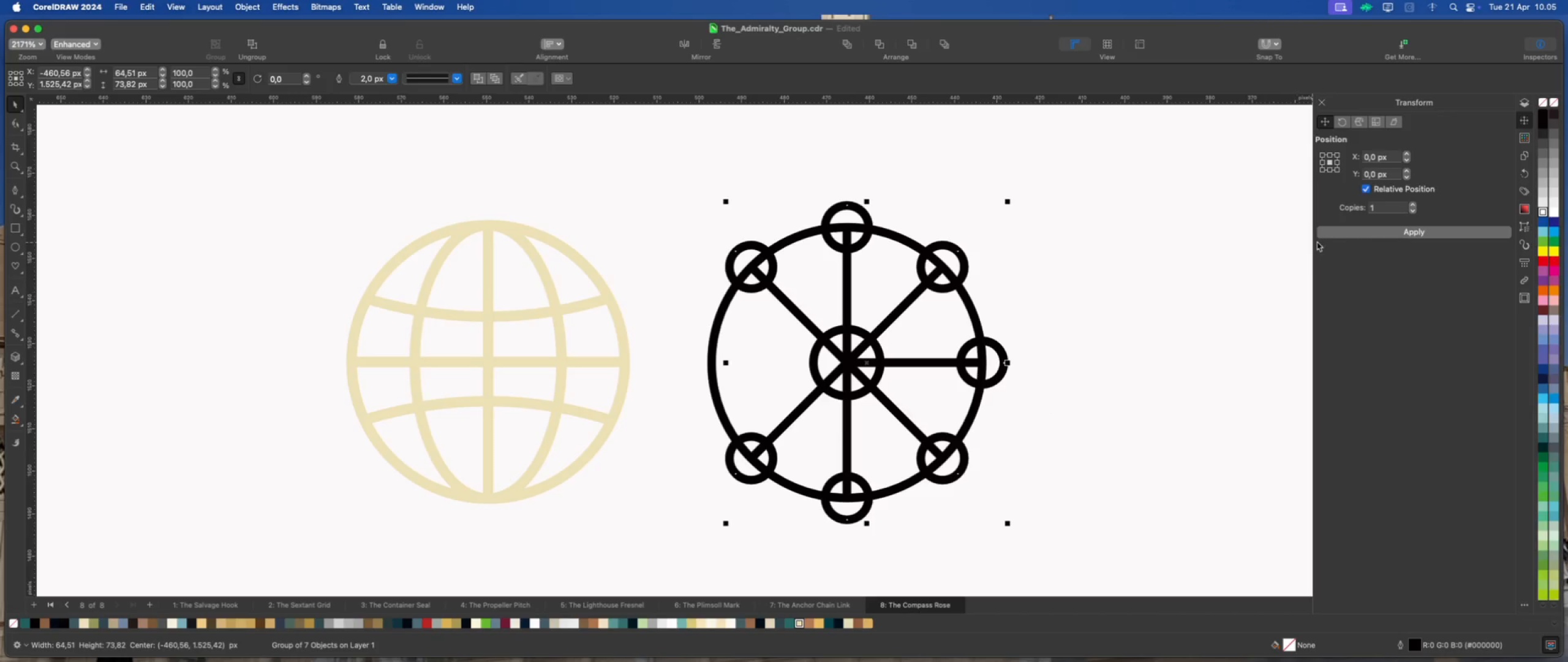 
left_click([1340, 232])
 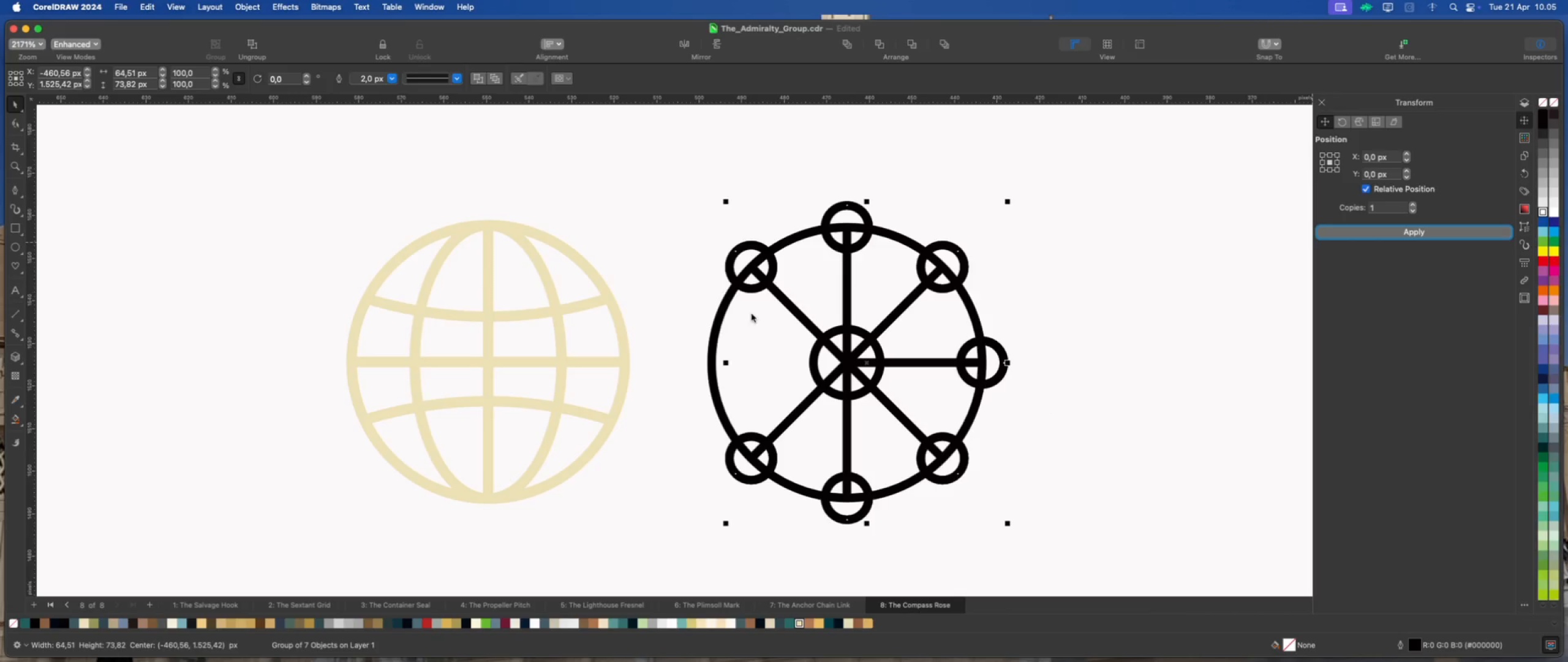 
hold_key(key=ShiftLeft, duration=0.78)
left_click([720, 319])
 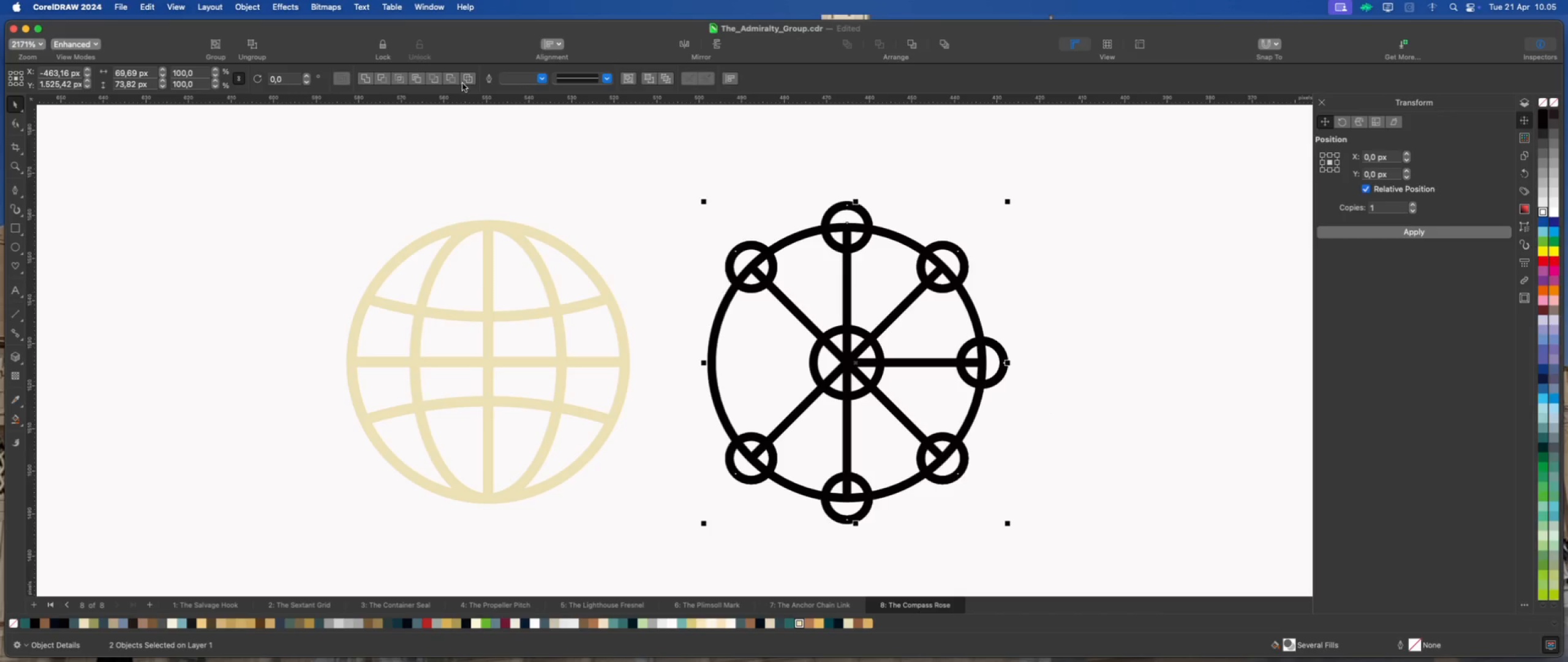 
left_click([451, 78])
 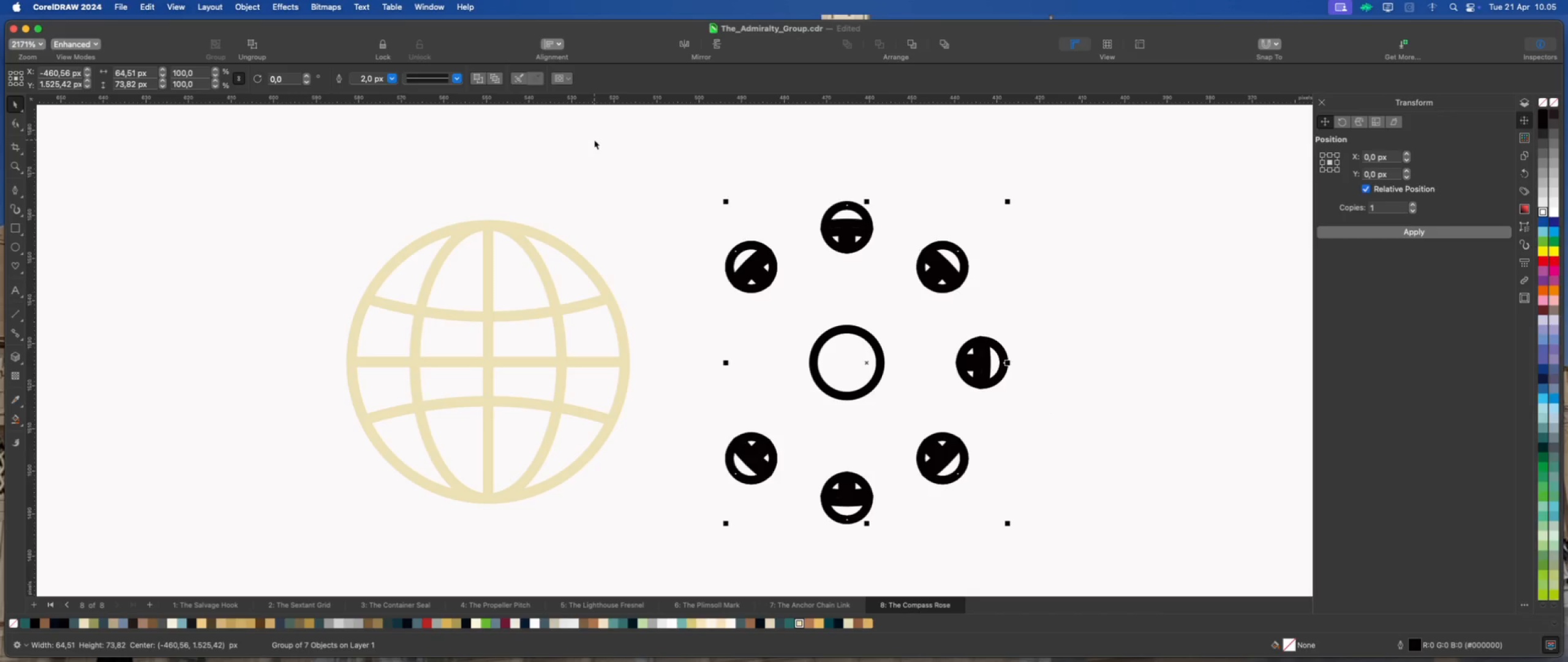 
key(Meta+Z)
 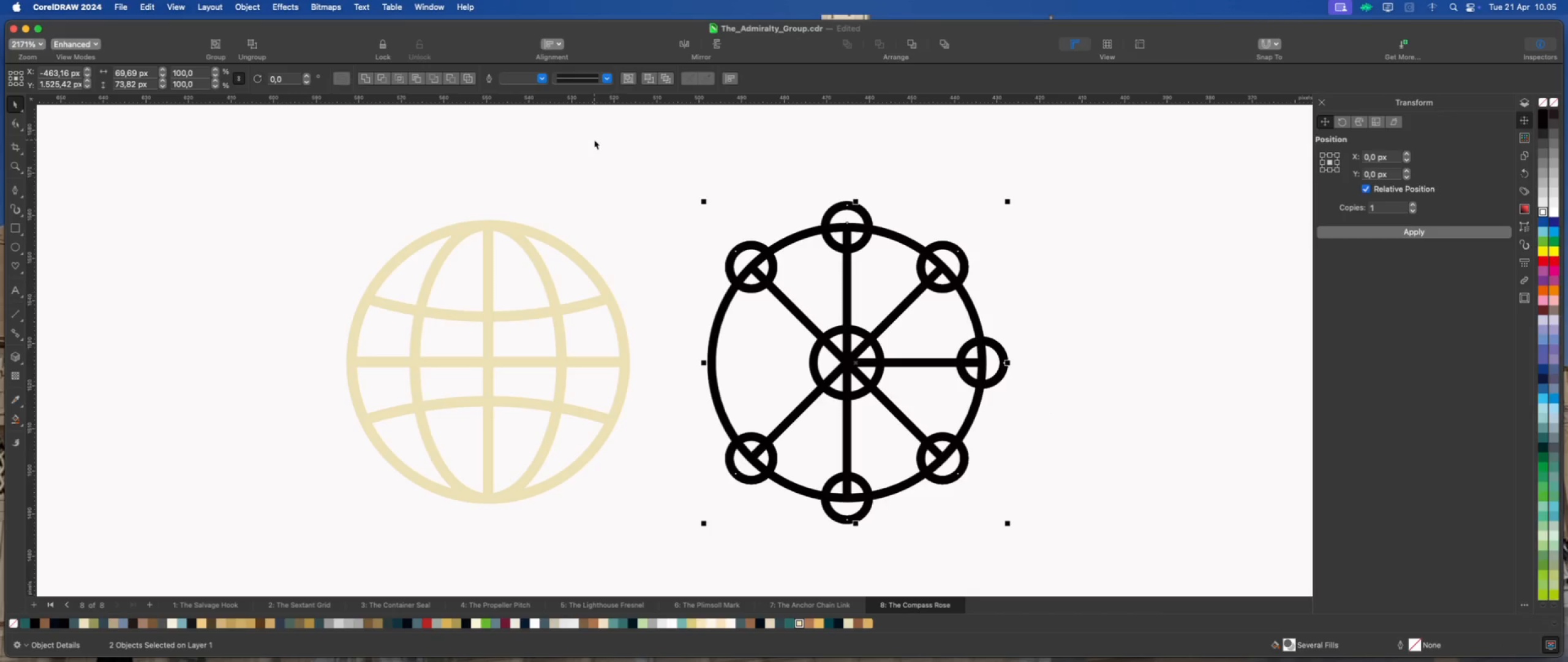 
left_click([594, 140])
 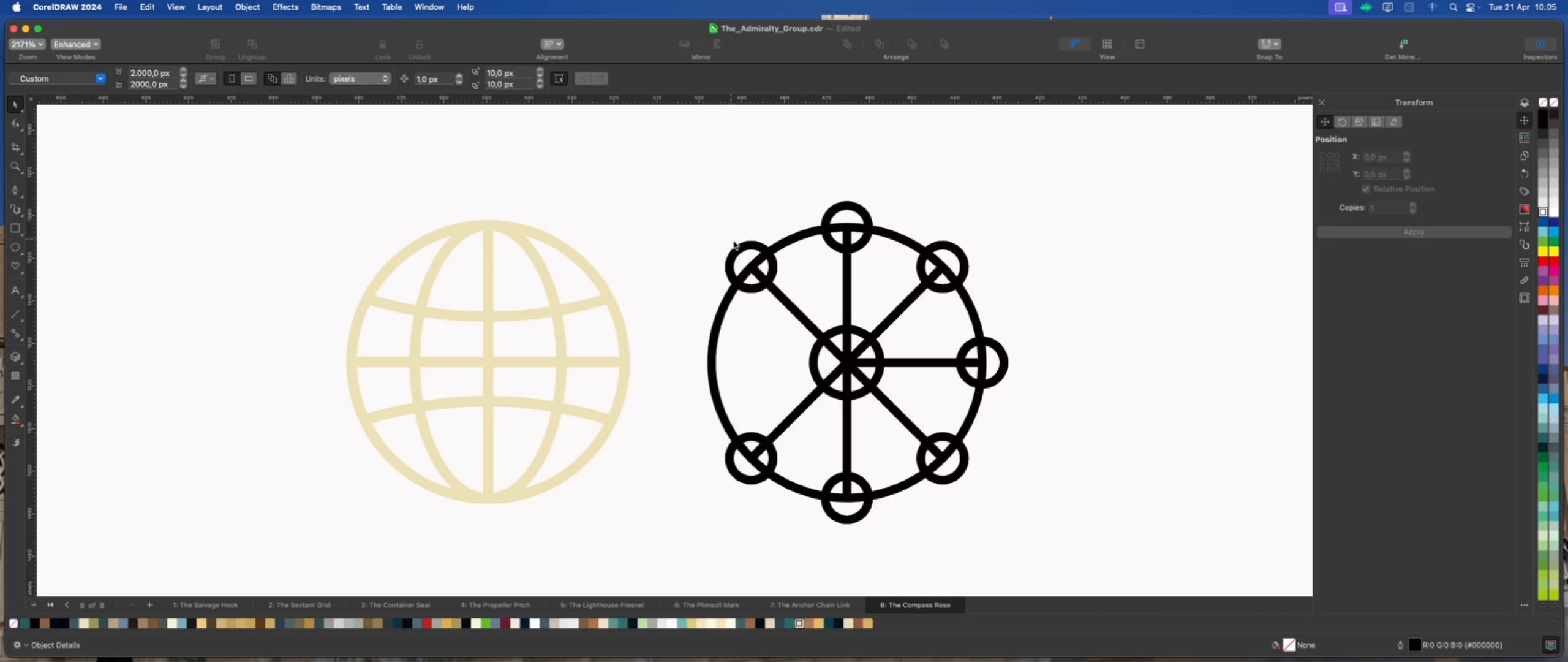 
left_click([740, 245])
 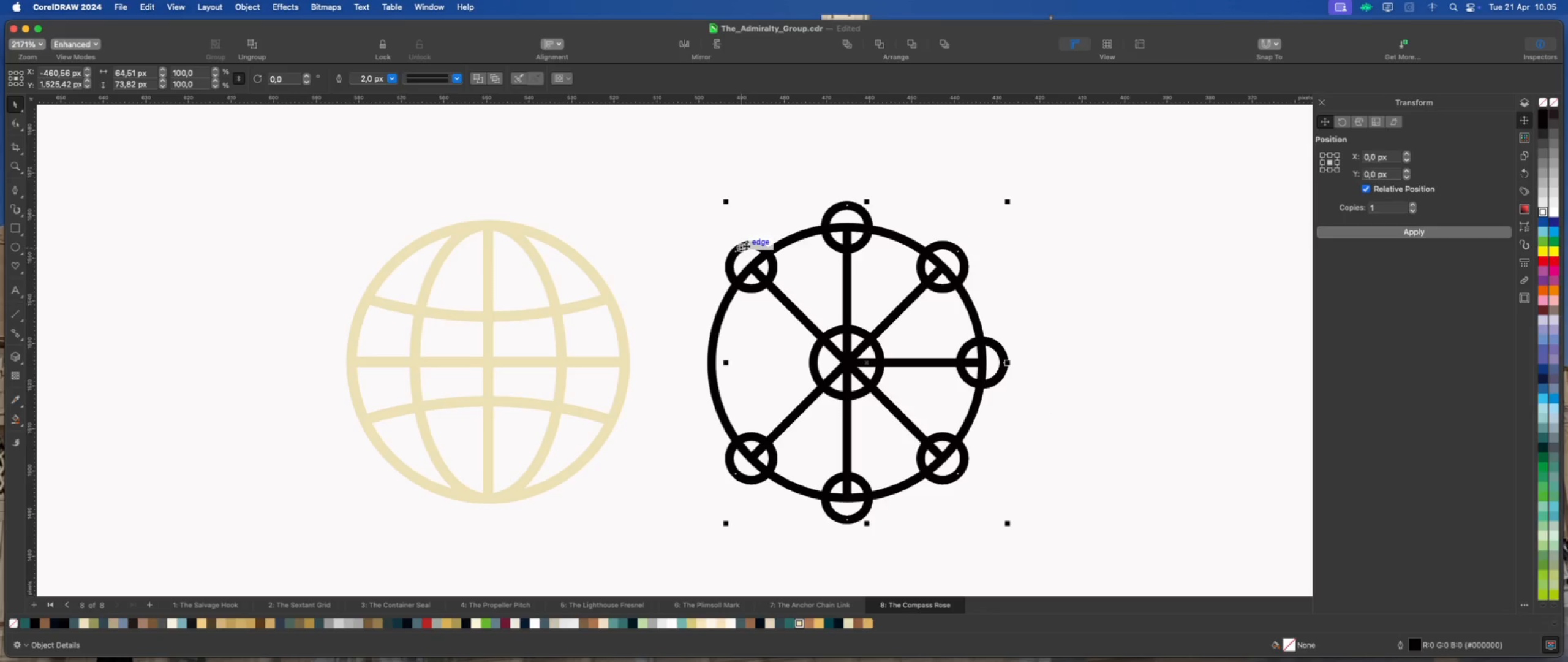 
right_click([746, 246])
 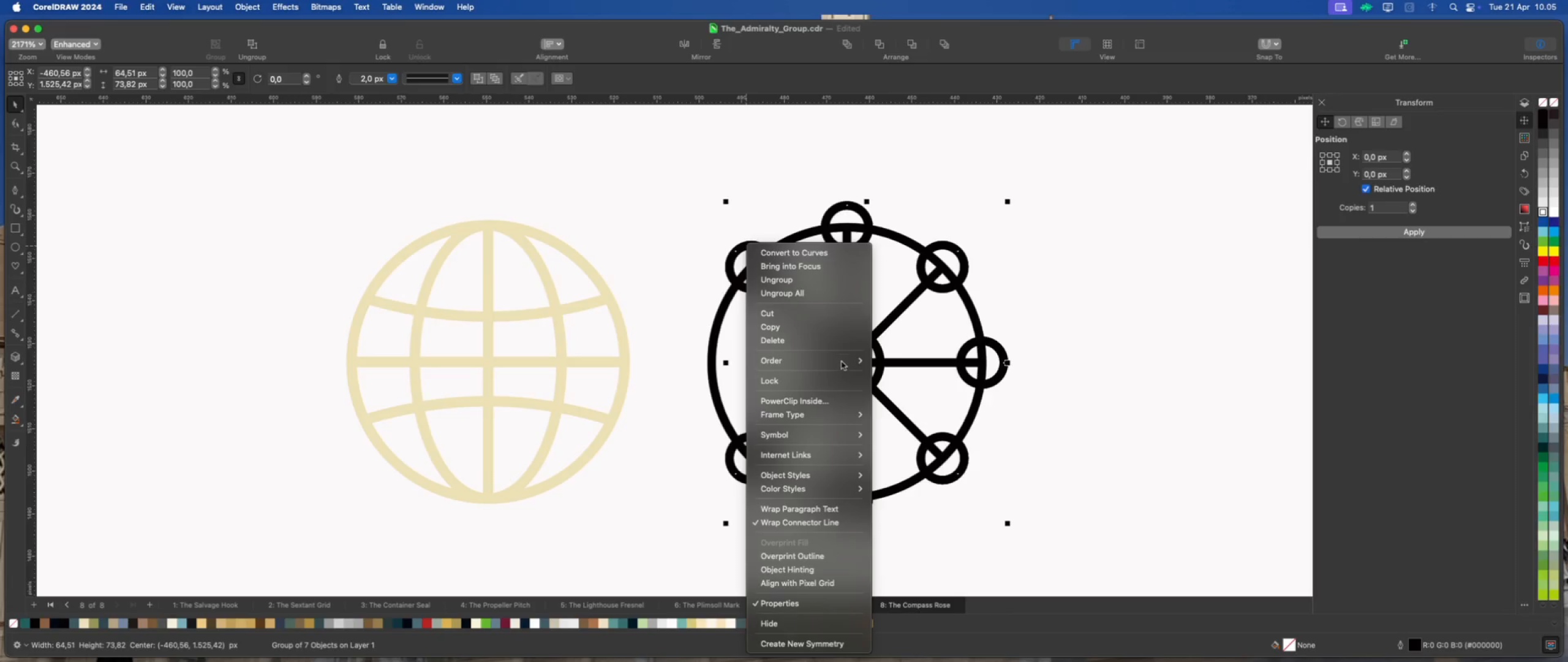 
left_click([842, 362])
 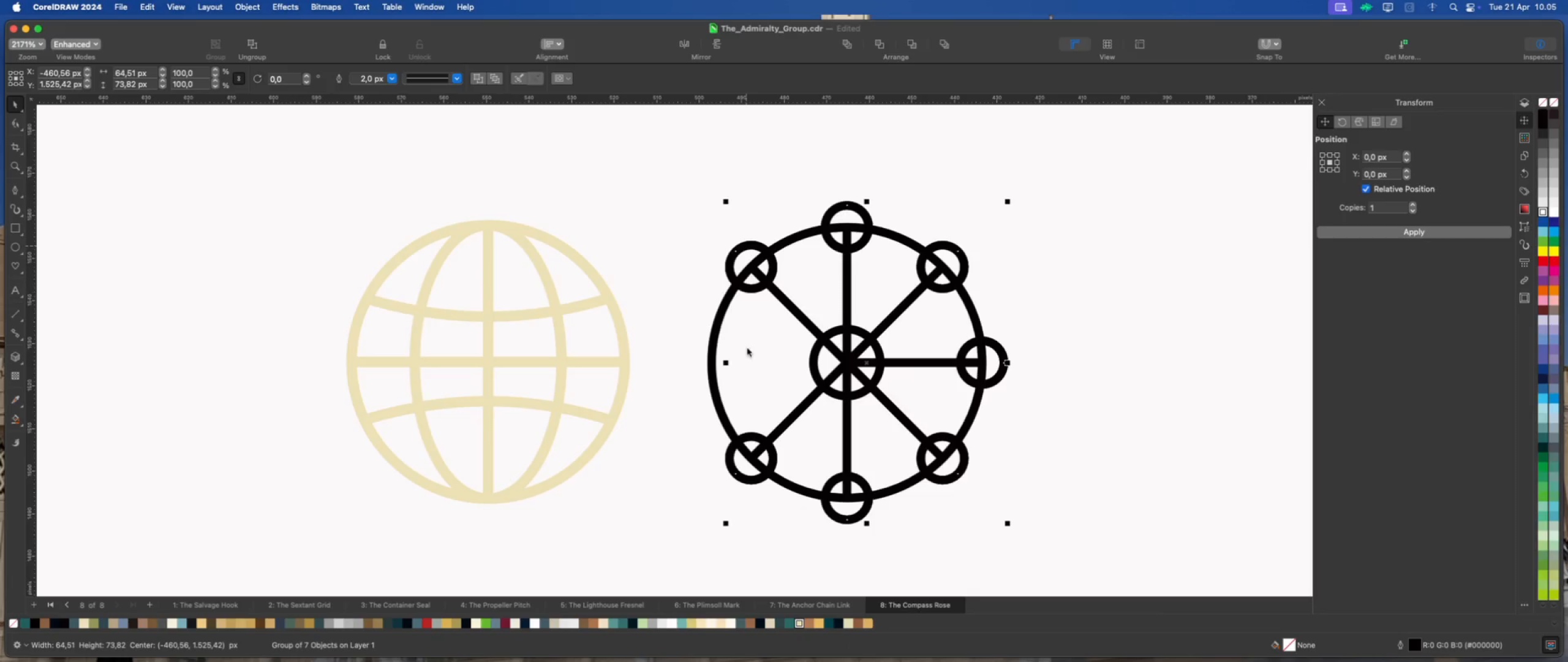 
hold_key(key=ShiftLeft, duration=0.98)
left_click([717, 332])
 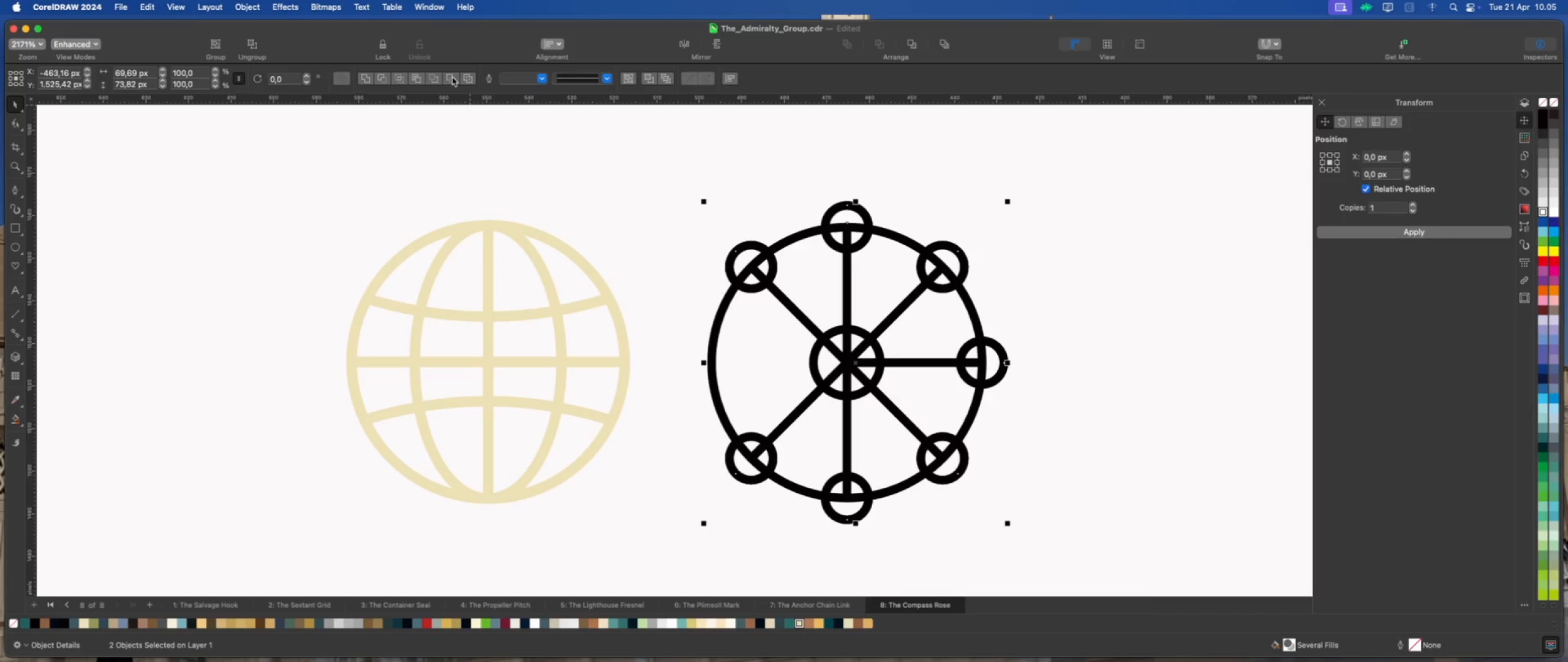 
left_click([578, 150])
 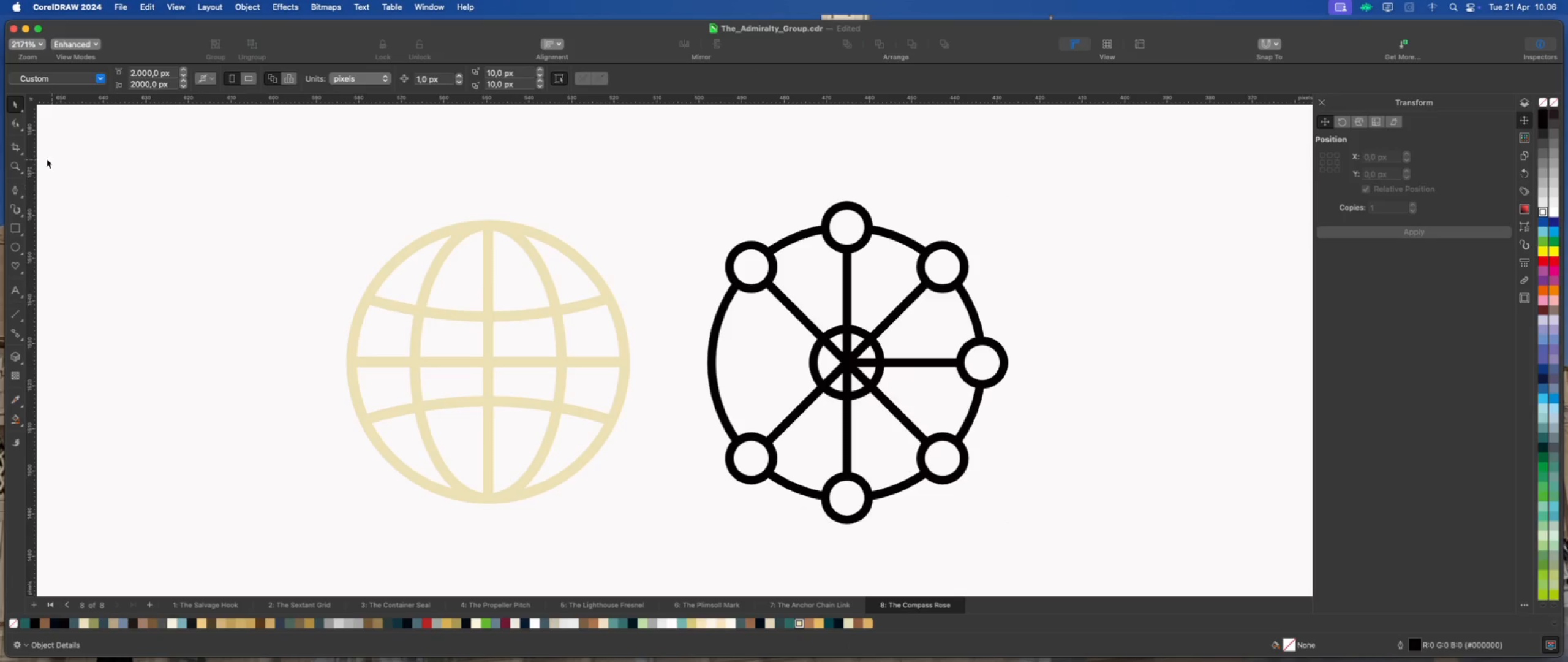 
left_click([15, 189])
 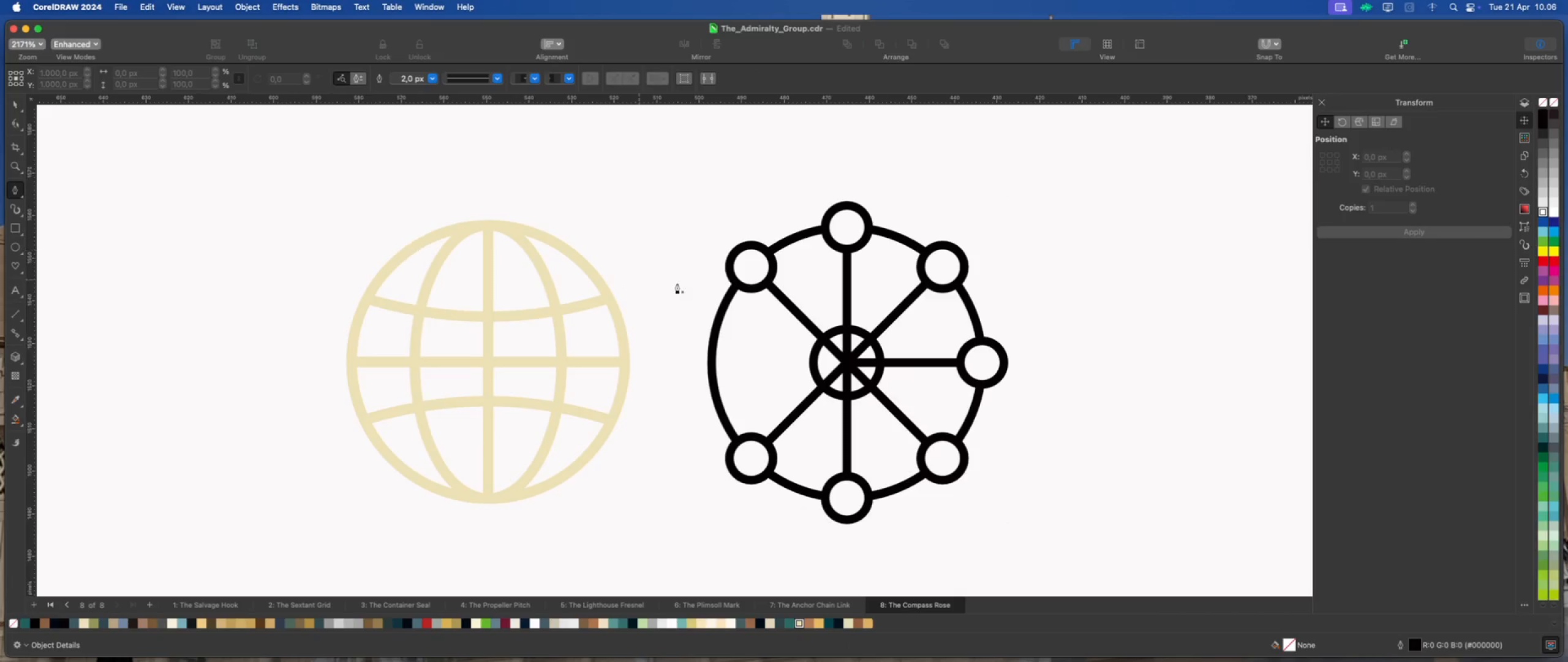 
scroll: coordinate [716, 291], scroll_direction: up, amount: 2.0
 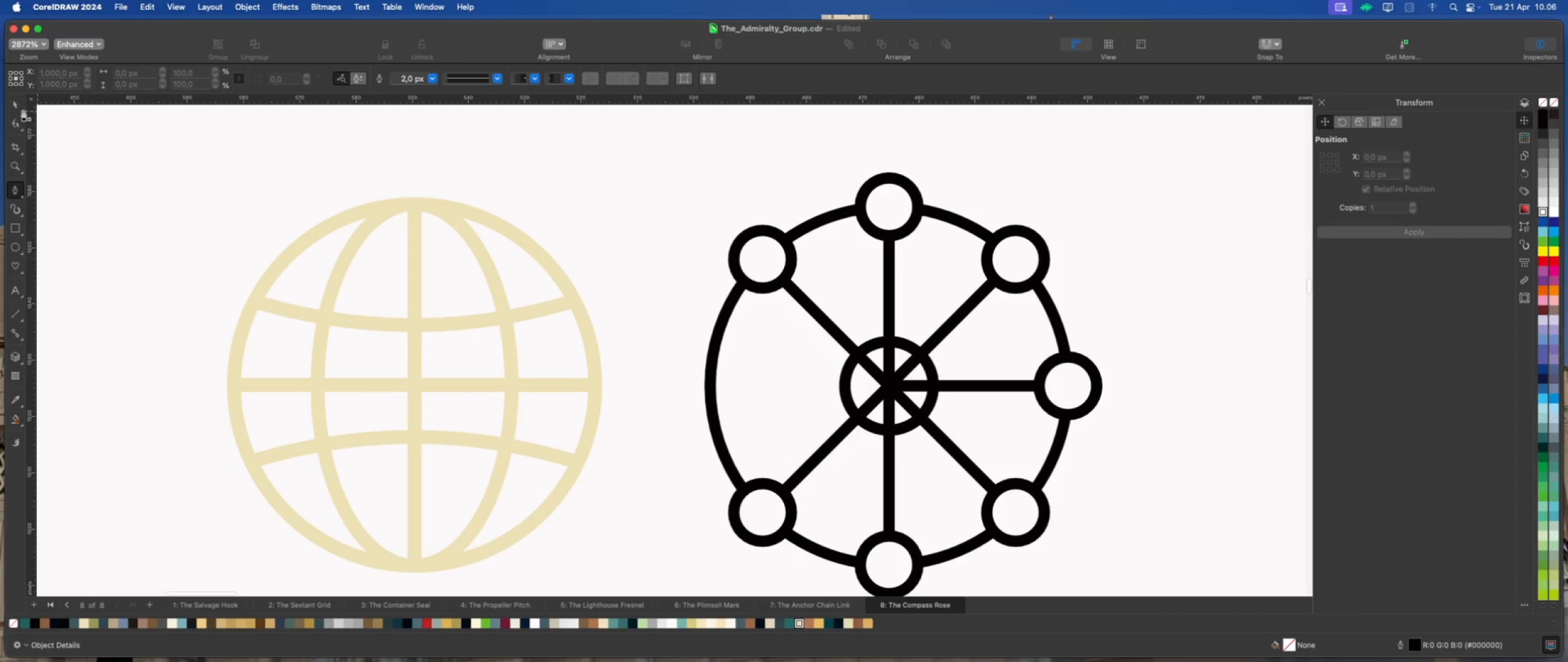 
left_click([14, 102])
 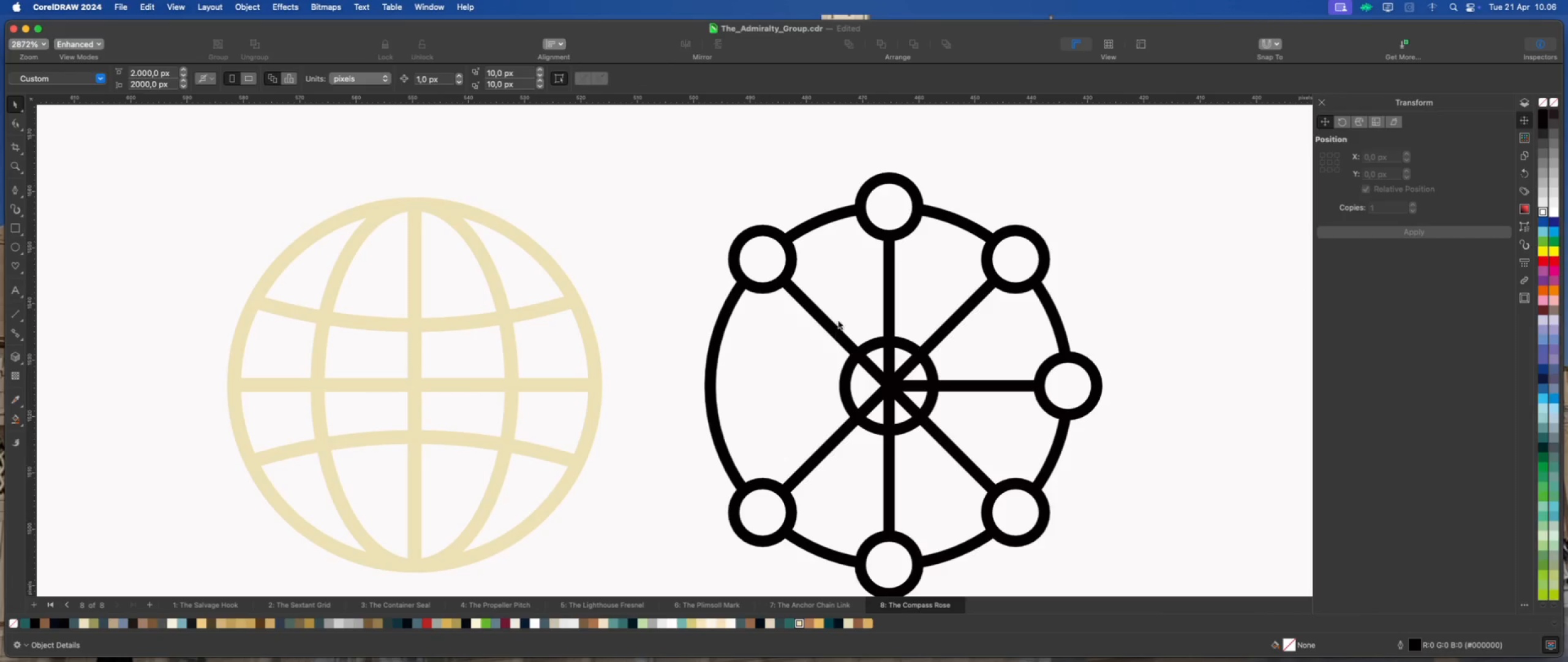 
left_click([825, 321])
 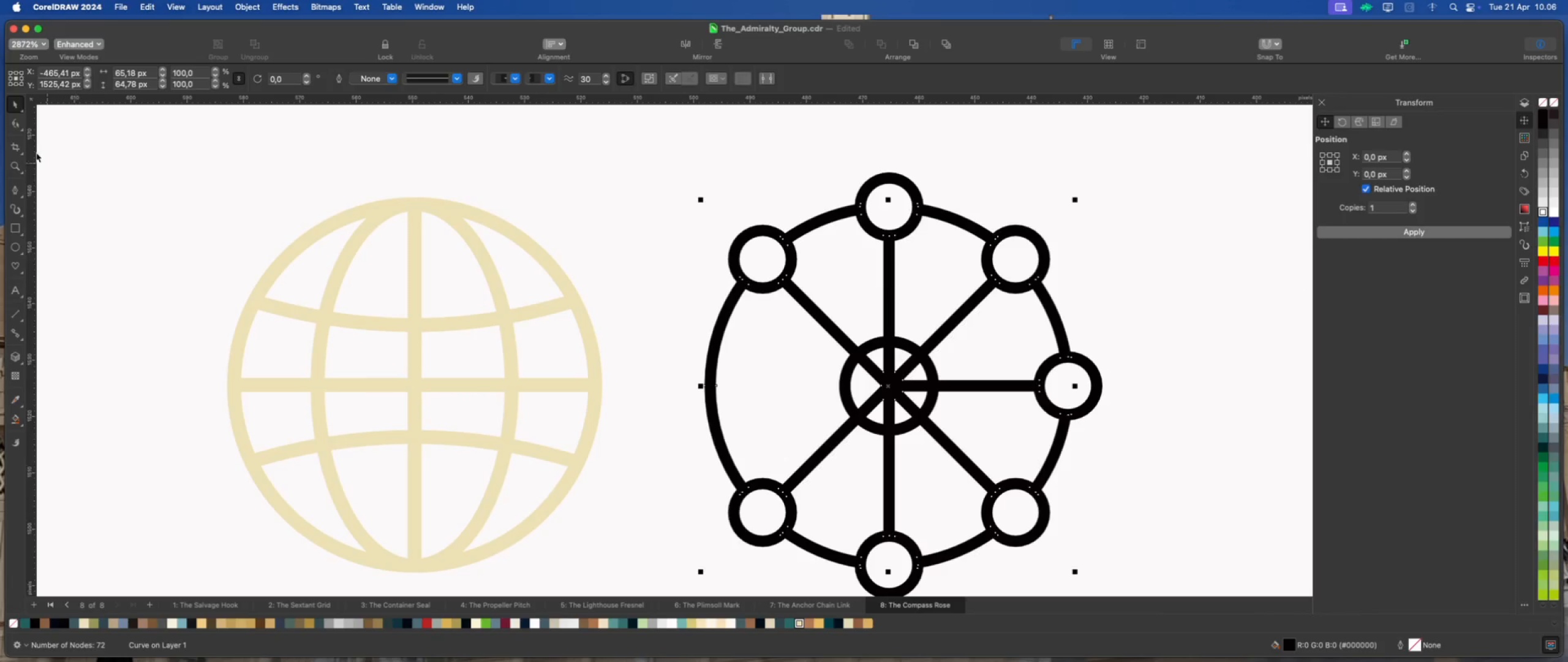 
left_click([17, 126])
 